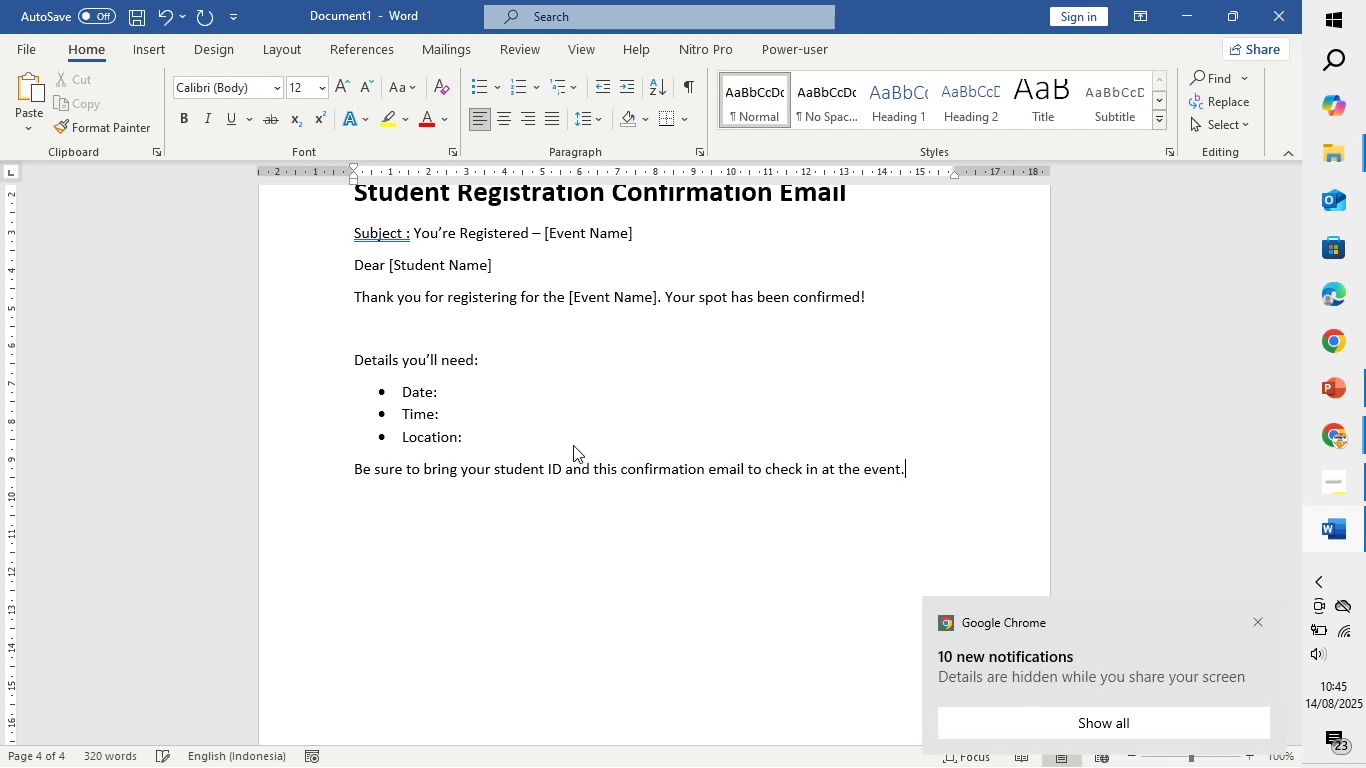 
key(Enter)
 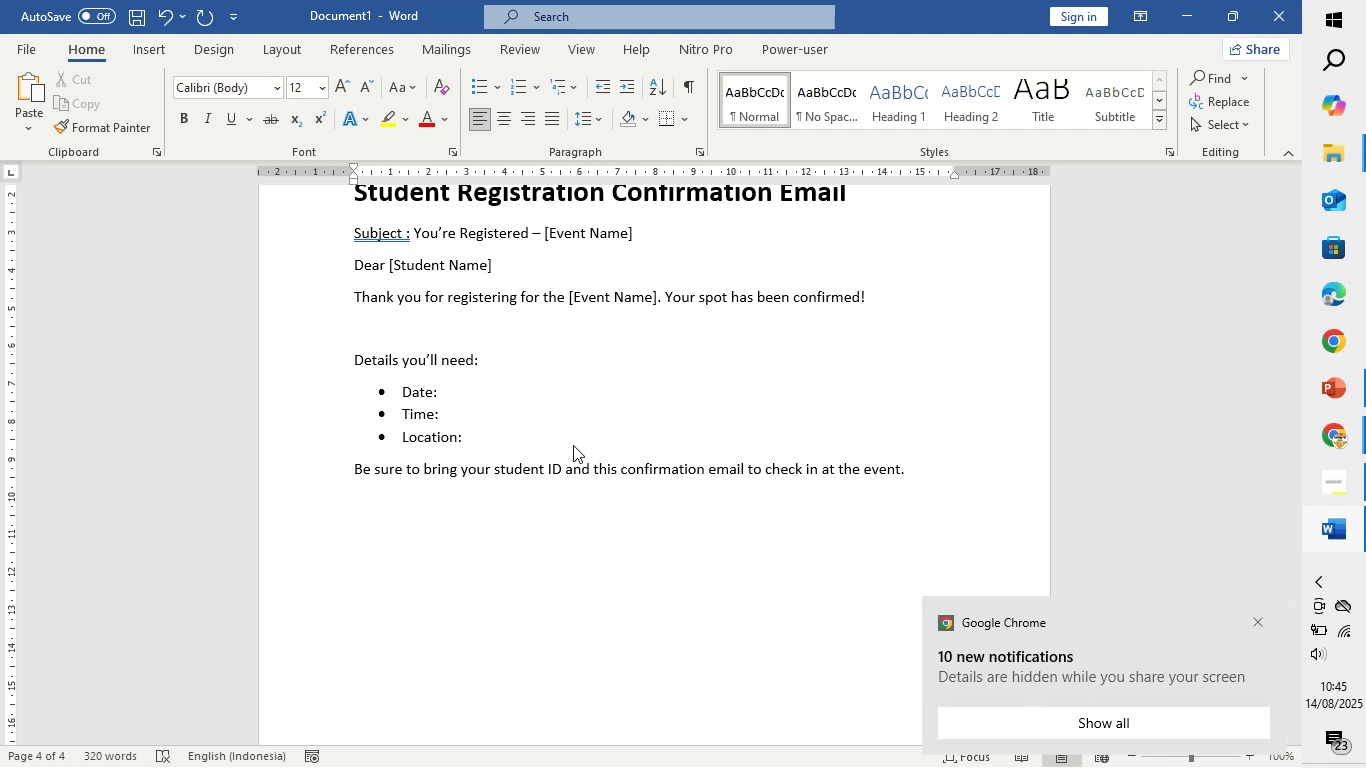 
key(Enter)
 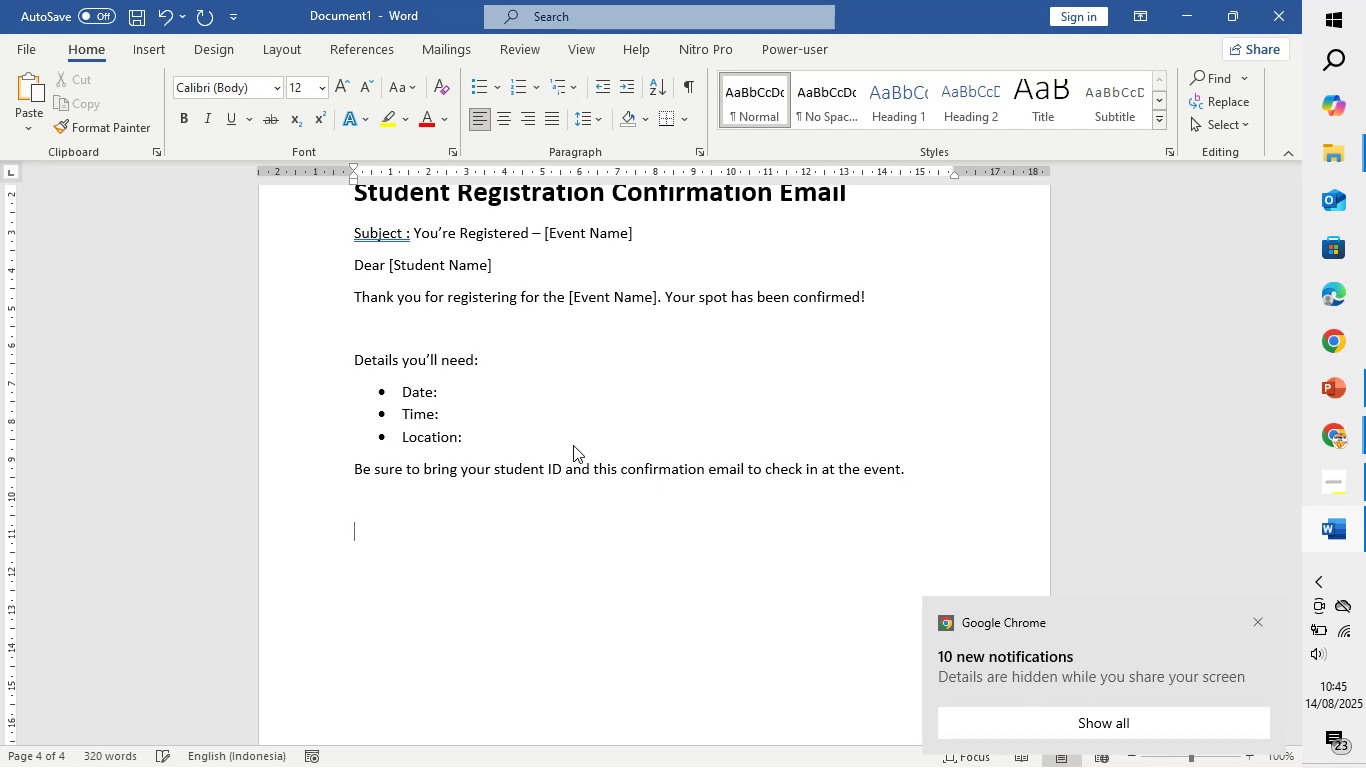 
type(Looking forward to seeing you there!)
 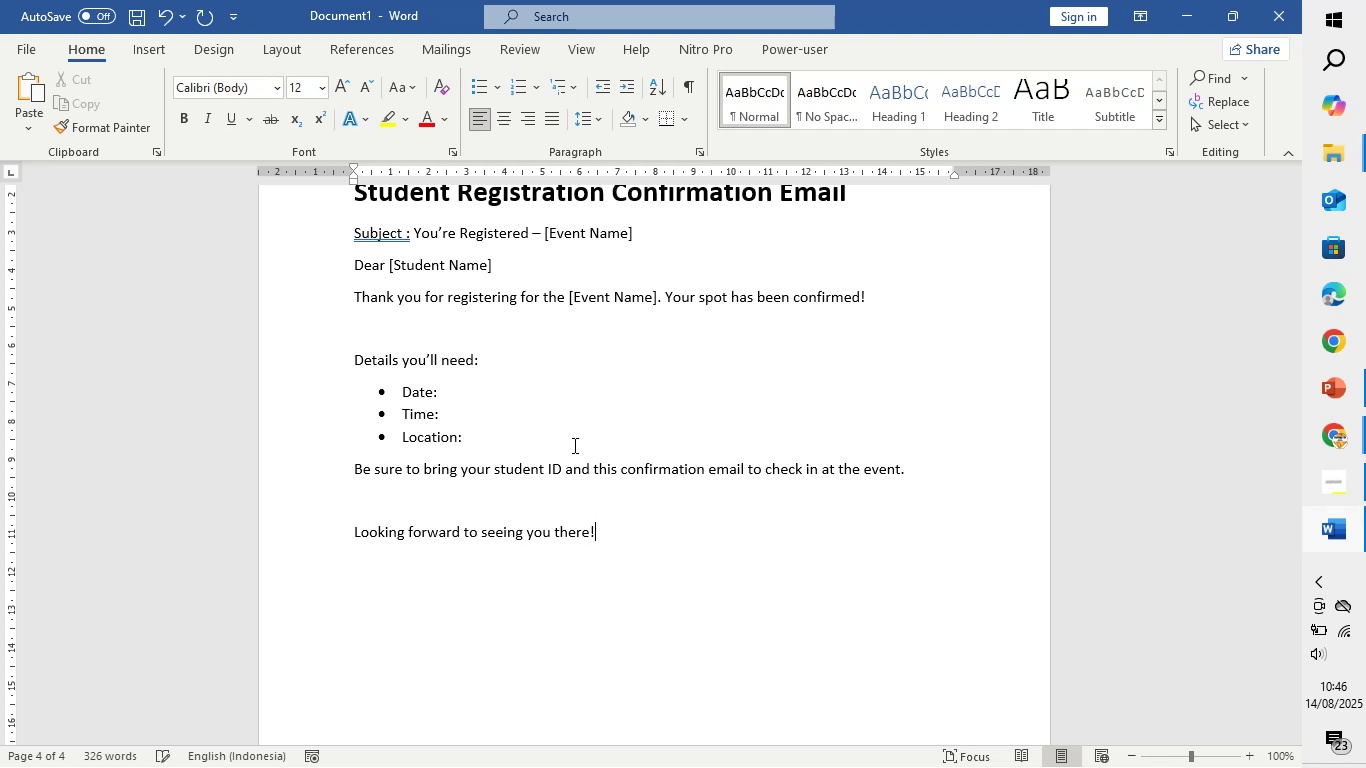 
key(Enter)
 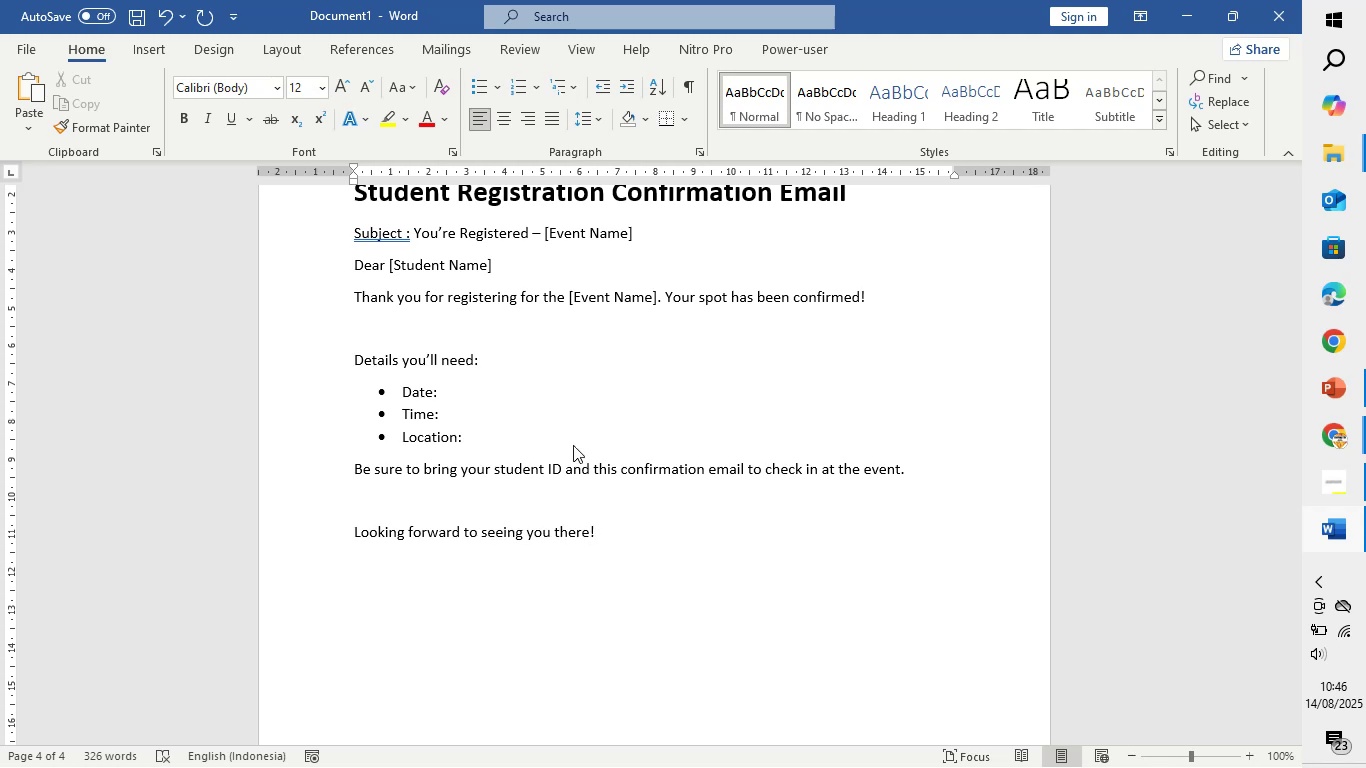 
key(Enter)
 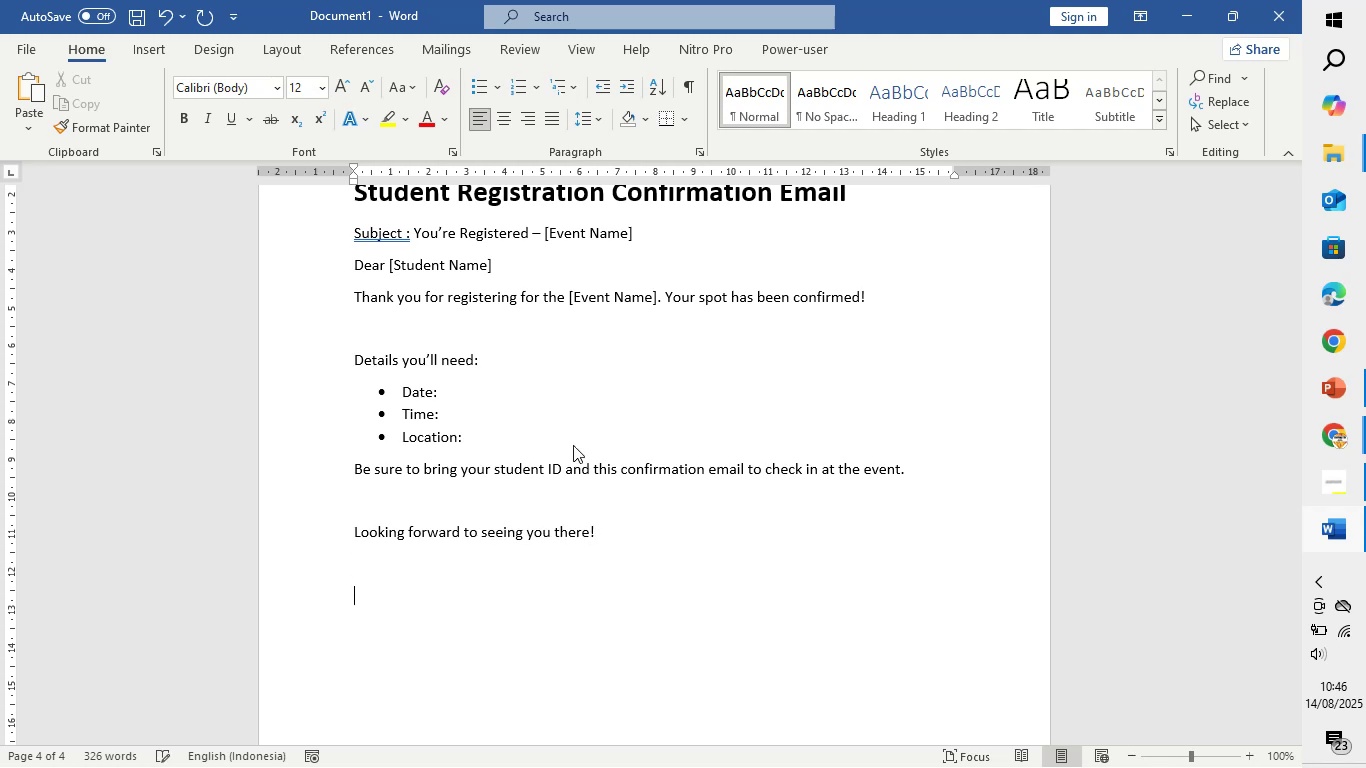 
type(Sincerely')
 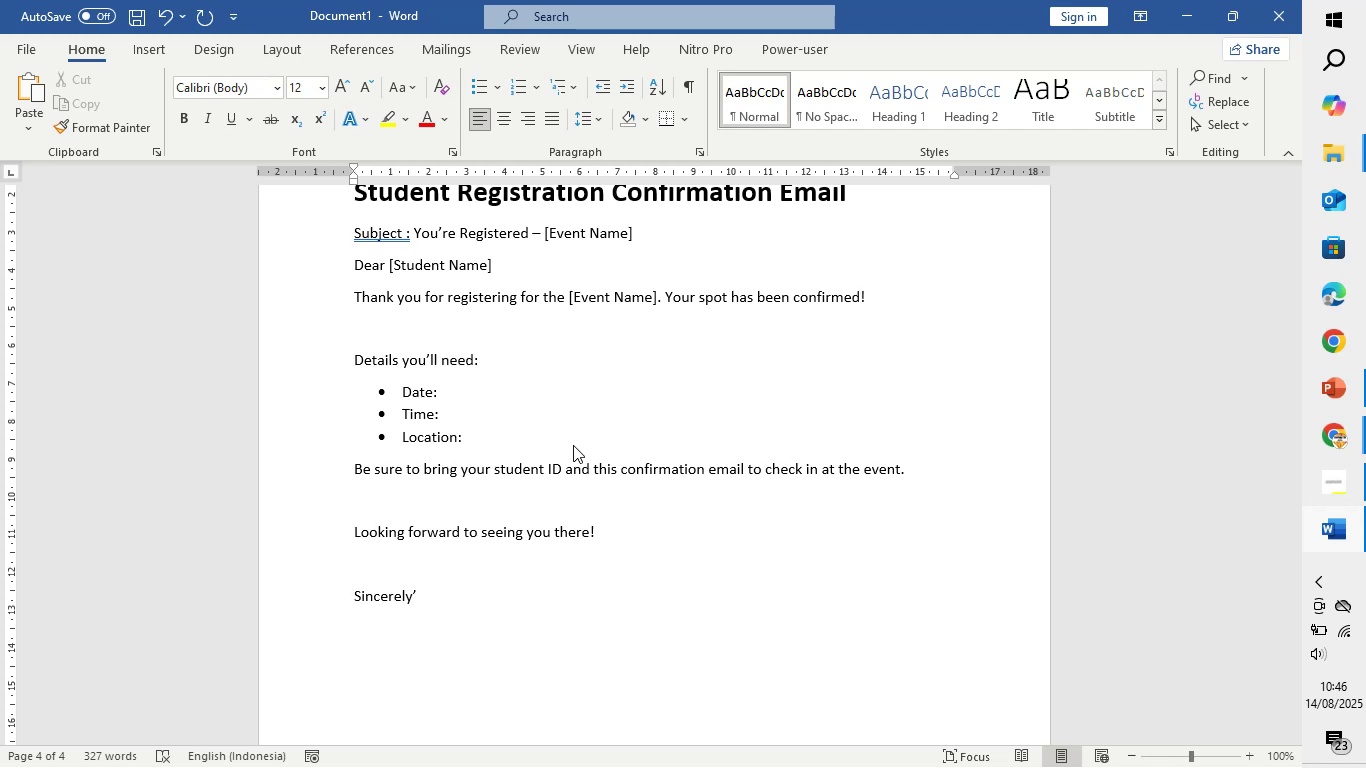 
key(Enter)
 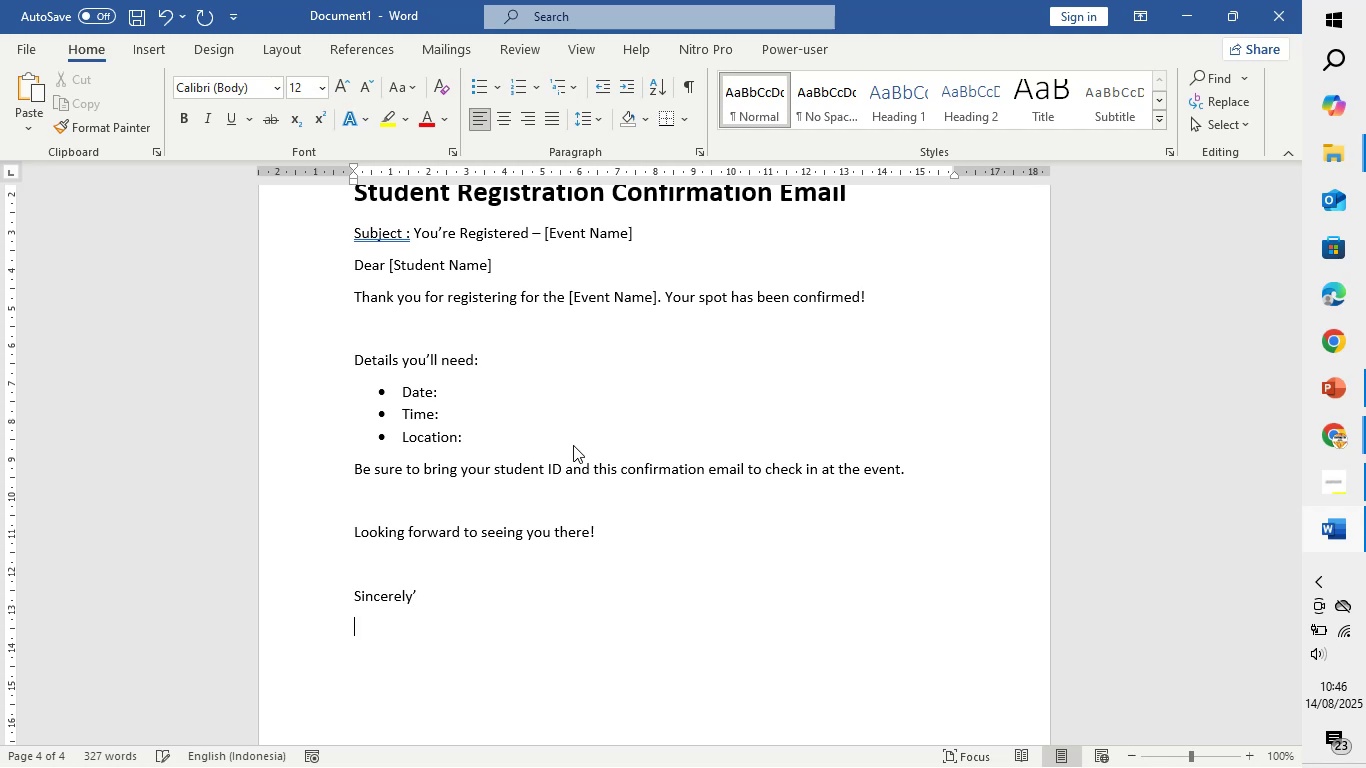 
type([Name])
 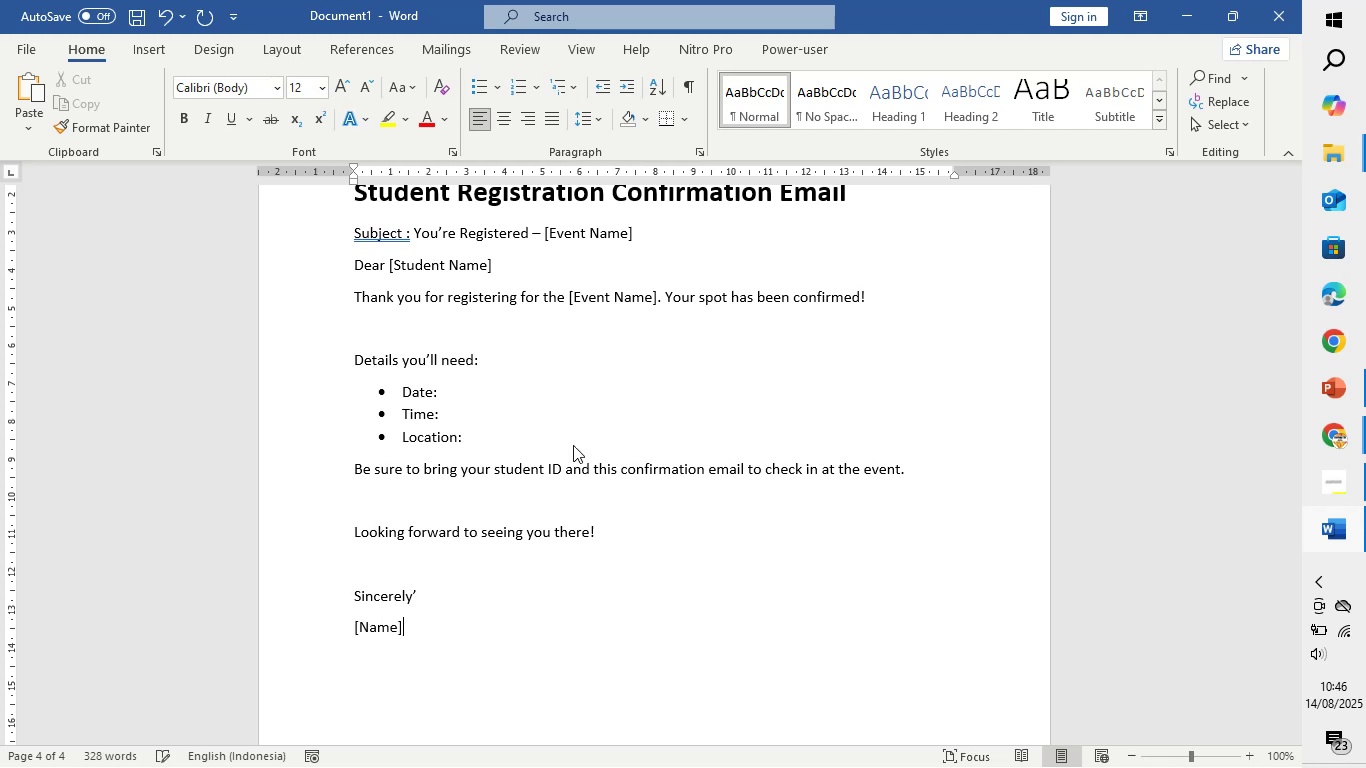 
key(Enter)
 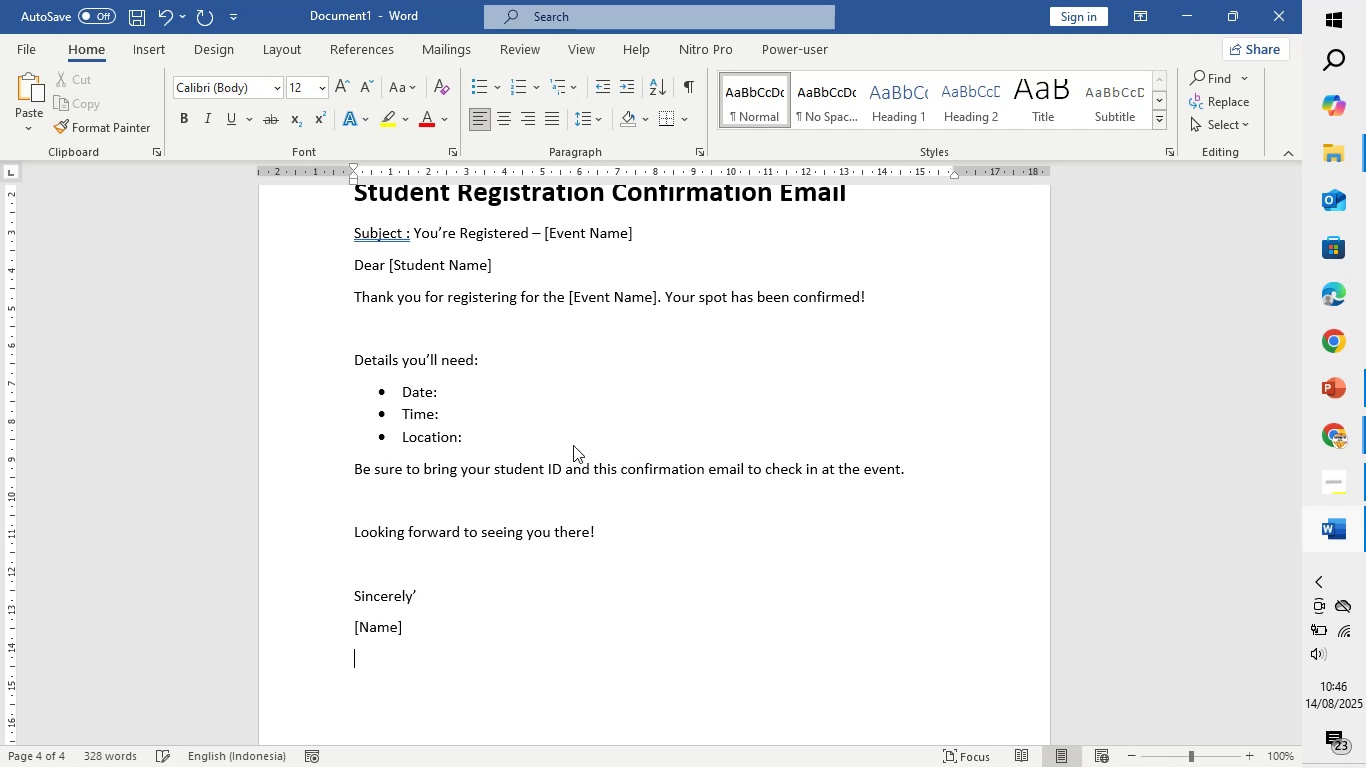 
hold_key(key=ShiftLeft, duration=0.56)
 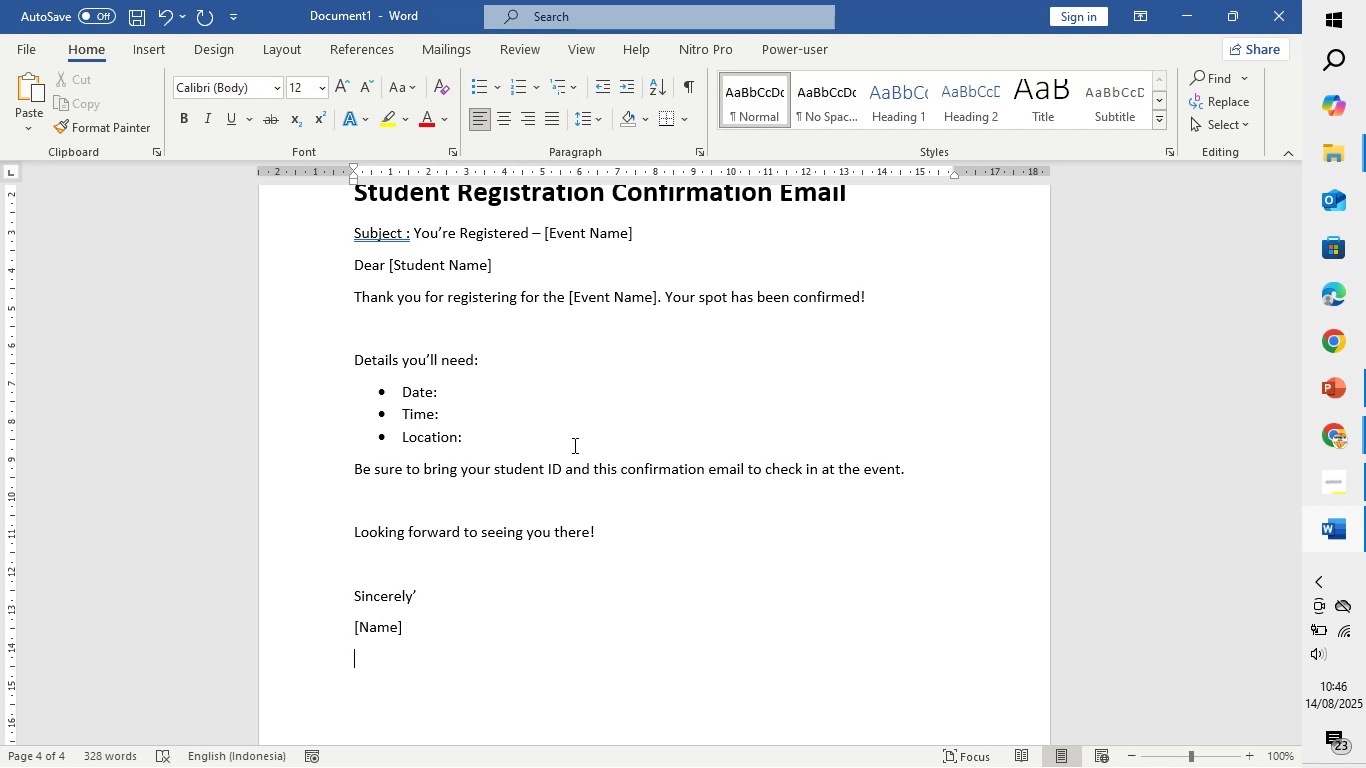 
type([Position])
 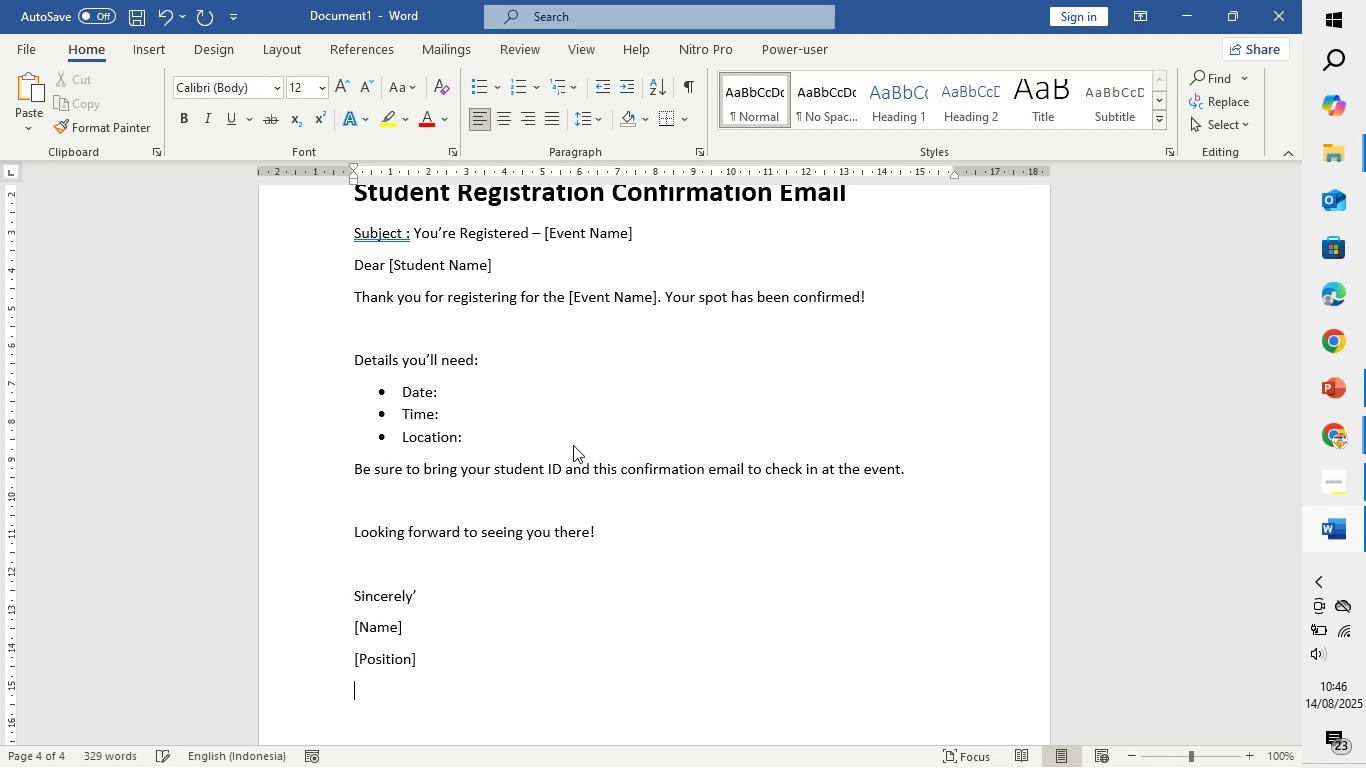 
 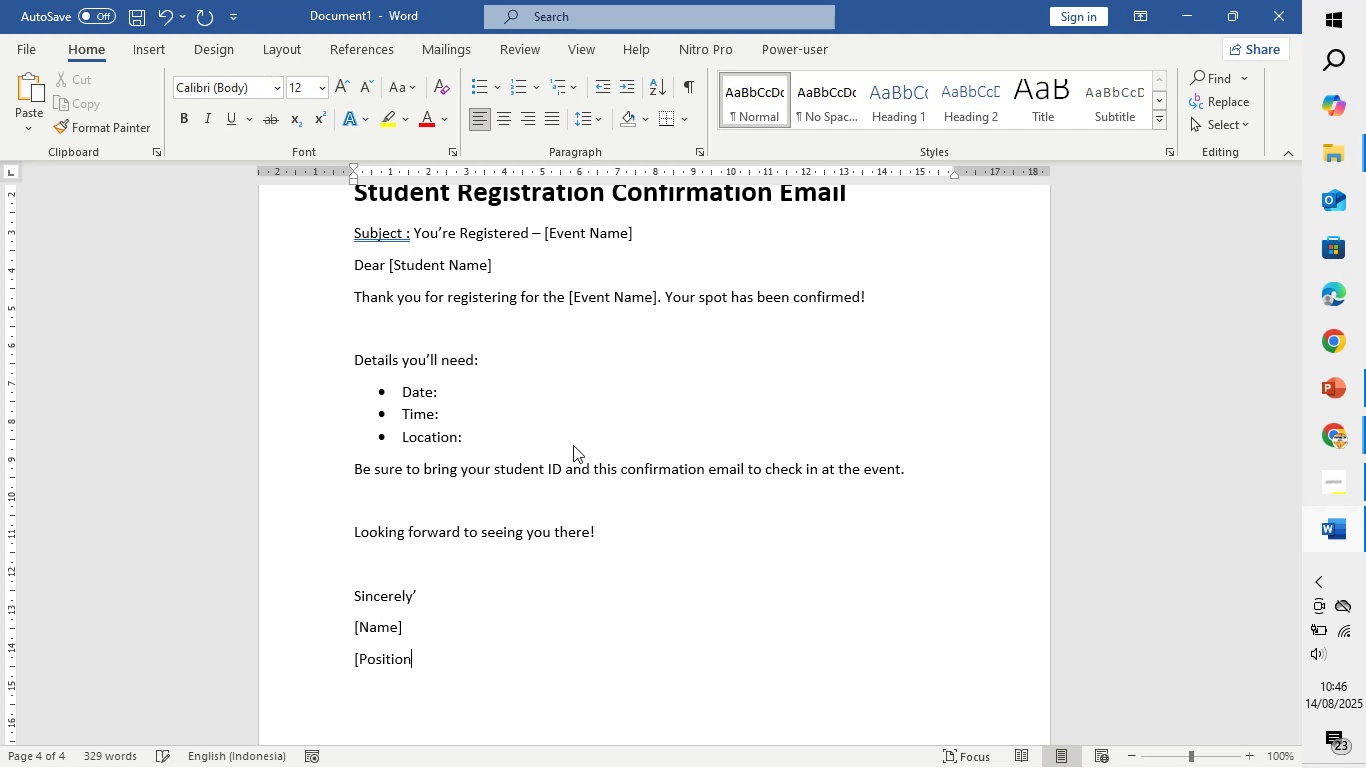 
key(Enter)
 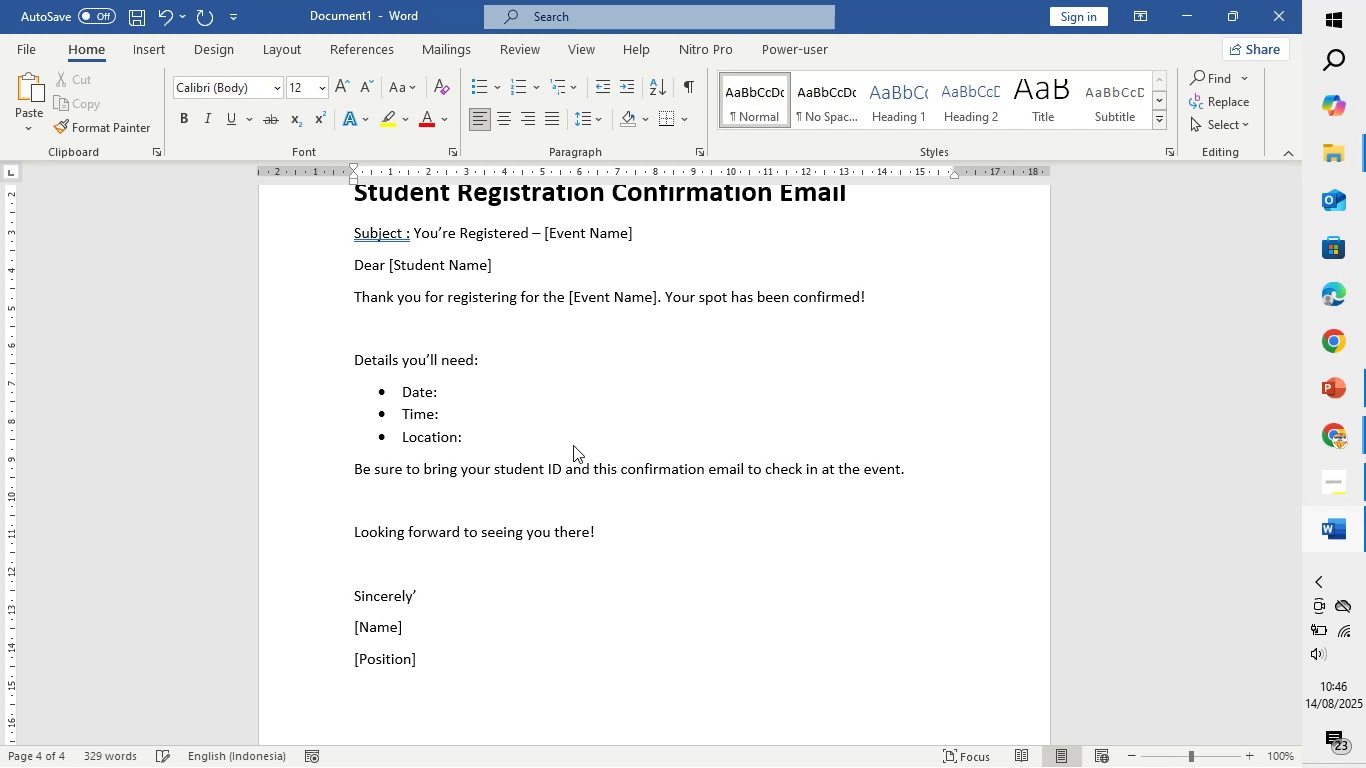 
hold_key(key=ShiftLeft, duration=1.48)
 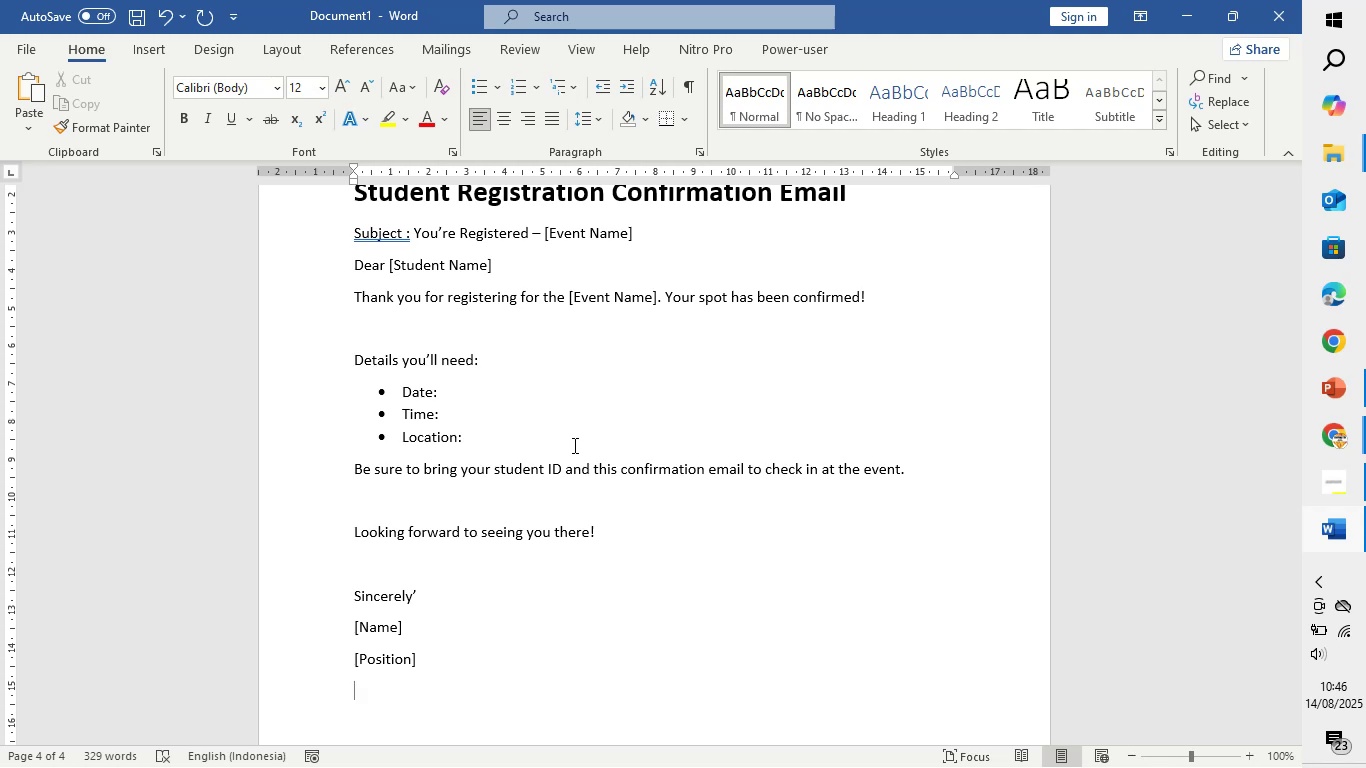 
type([Company in)
key(Backspace)
key(Backspace)
key(Backspace)
key(Backspace)
type(ontact Information])
 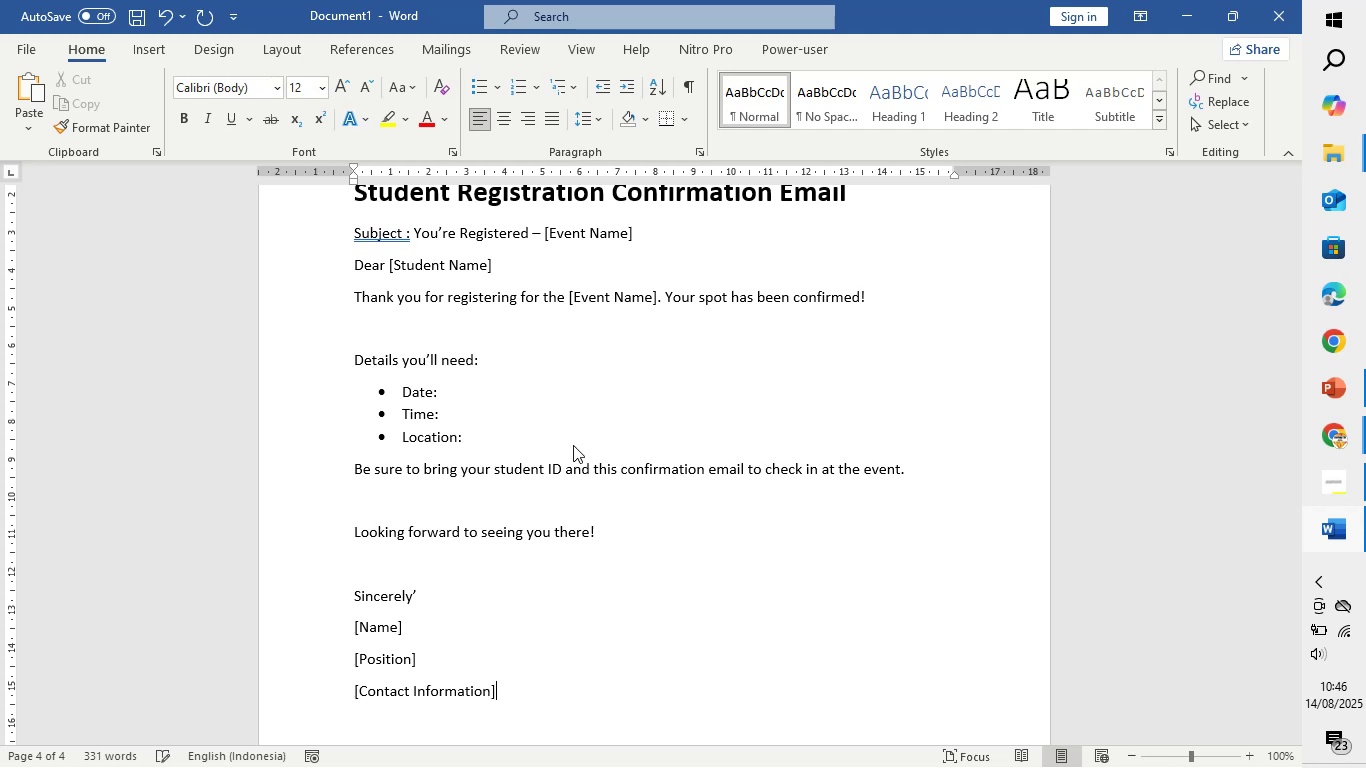 
key(Enter)
 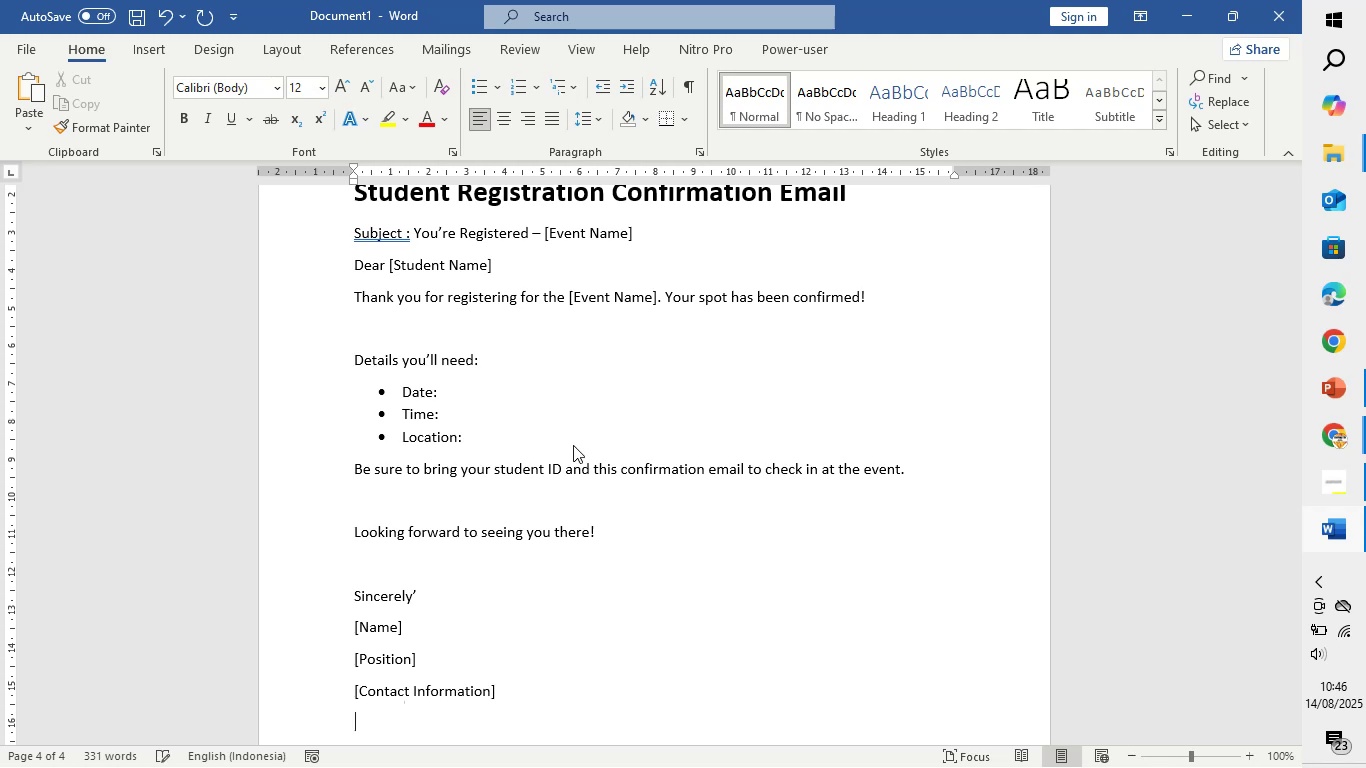 
key(Enter)
 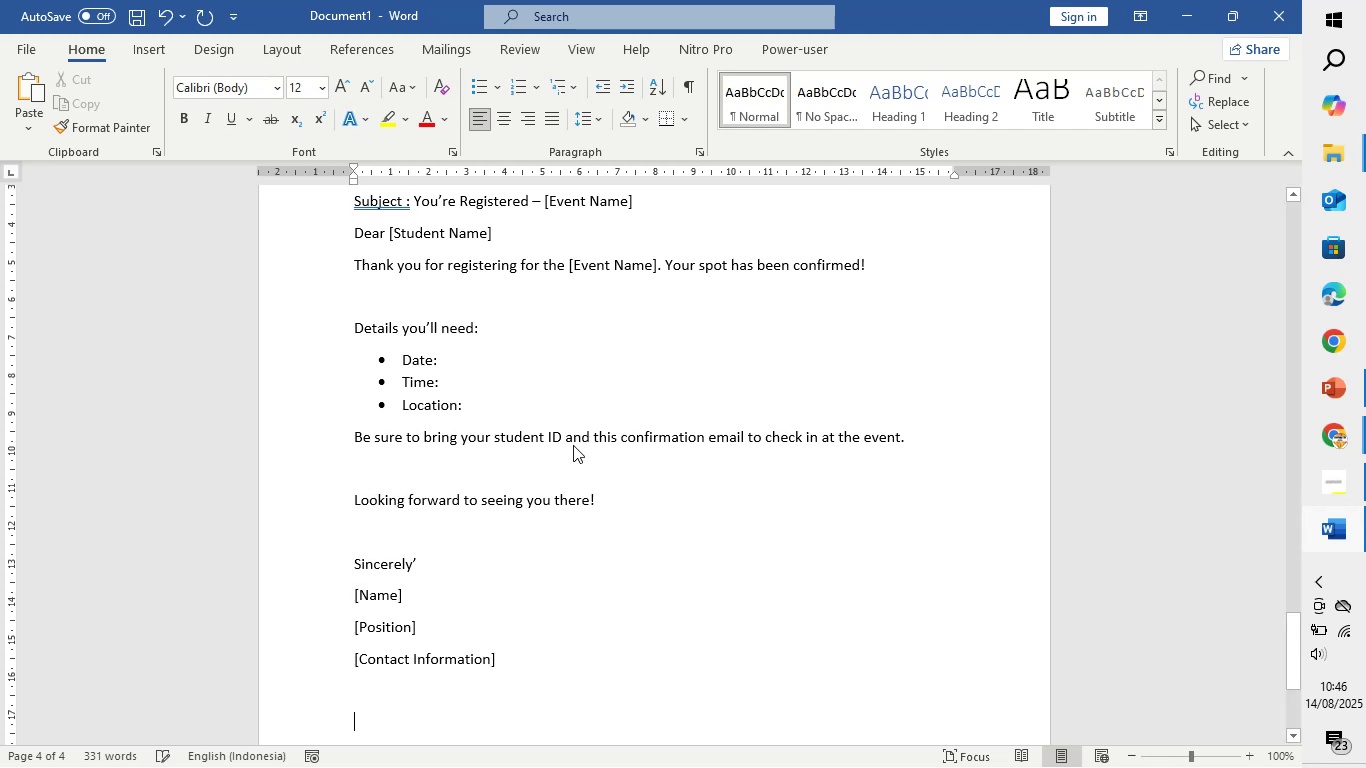 
key(Enter)
 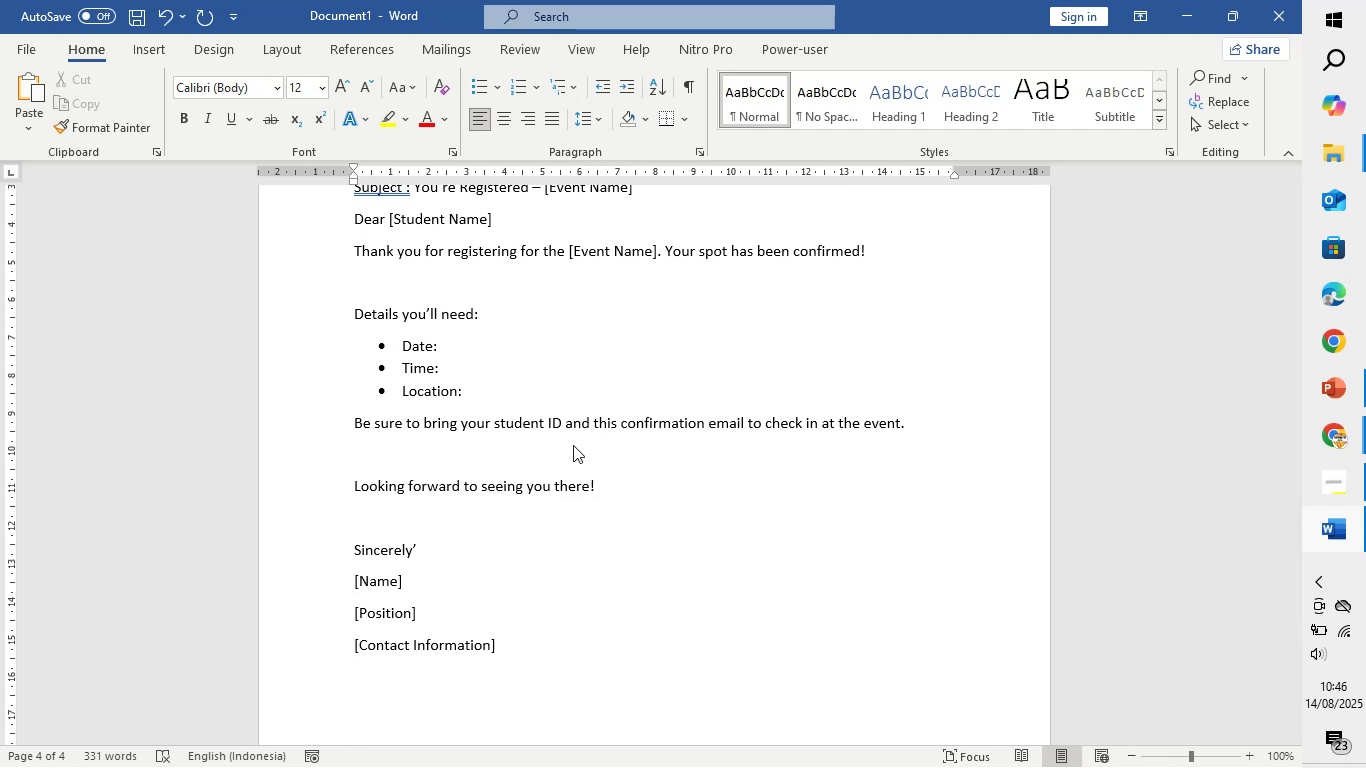 
key(Enter)
 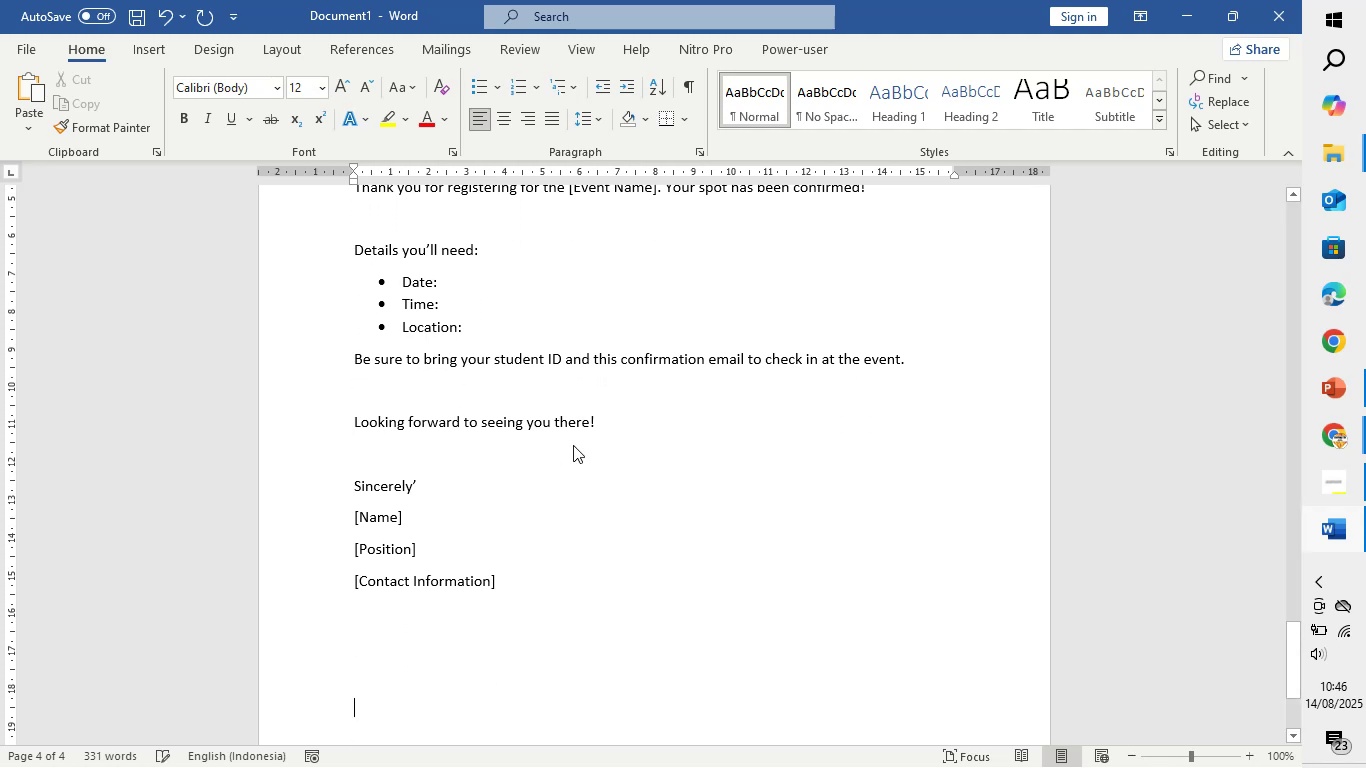 
key(Enter)
 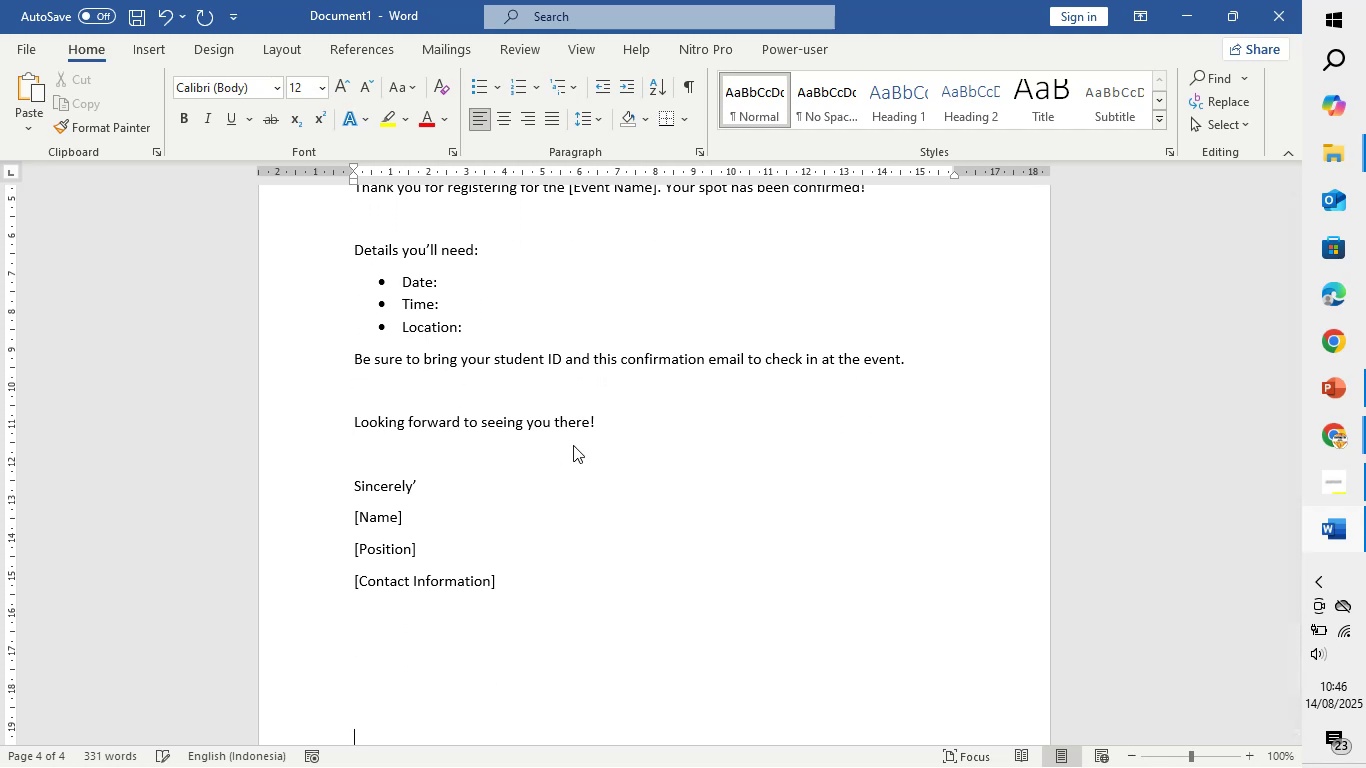 
key(Enter)
 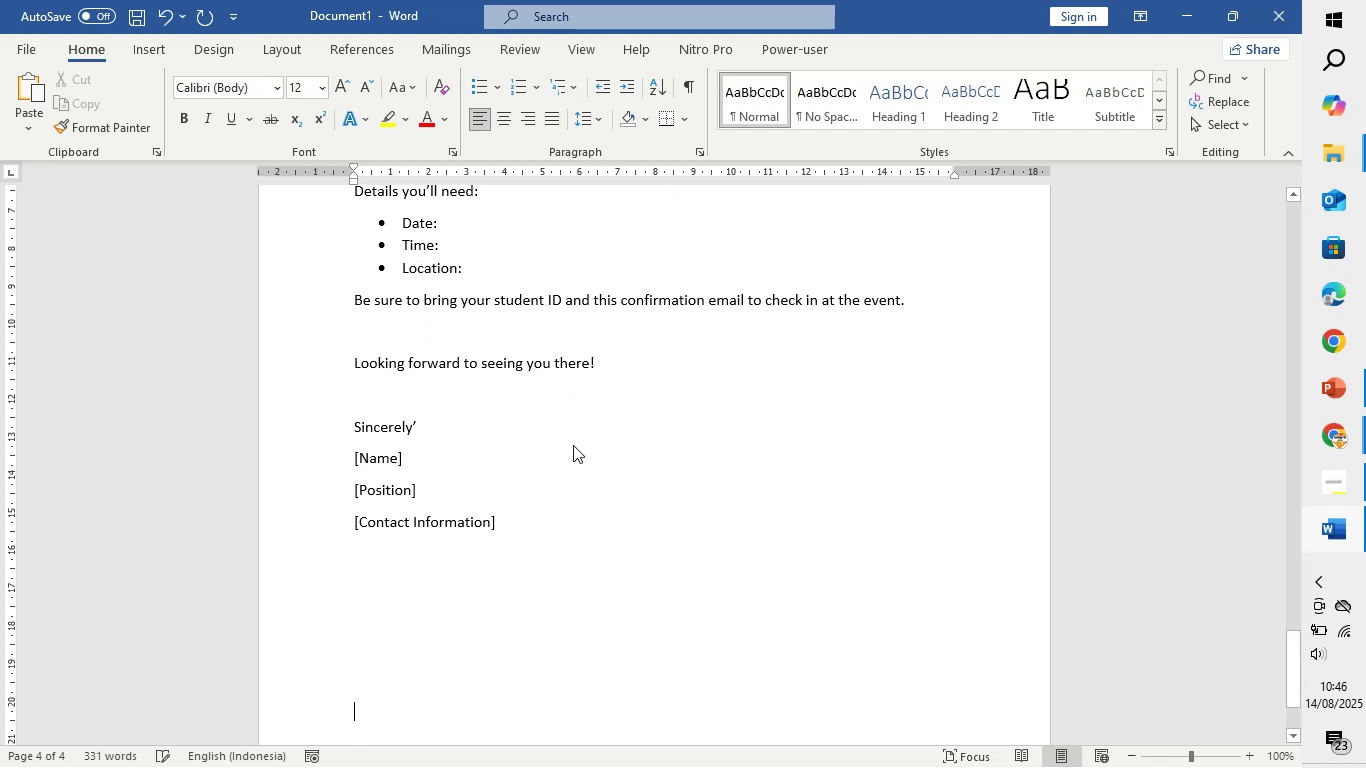 
key(Enter)
 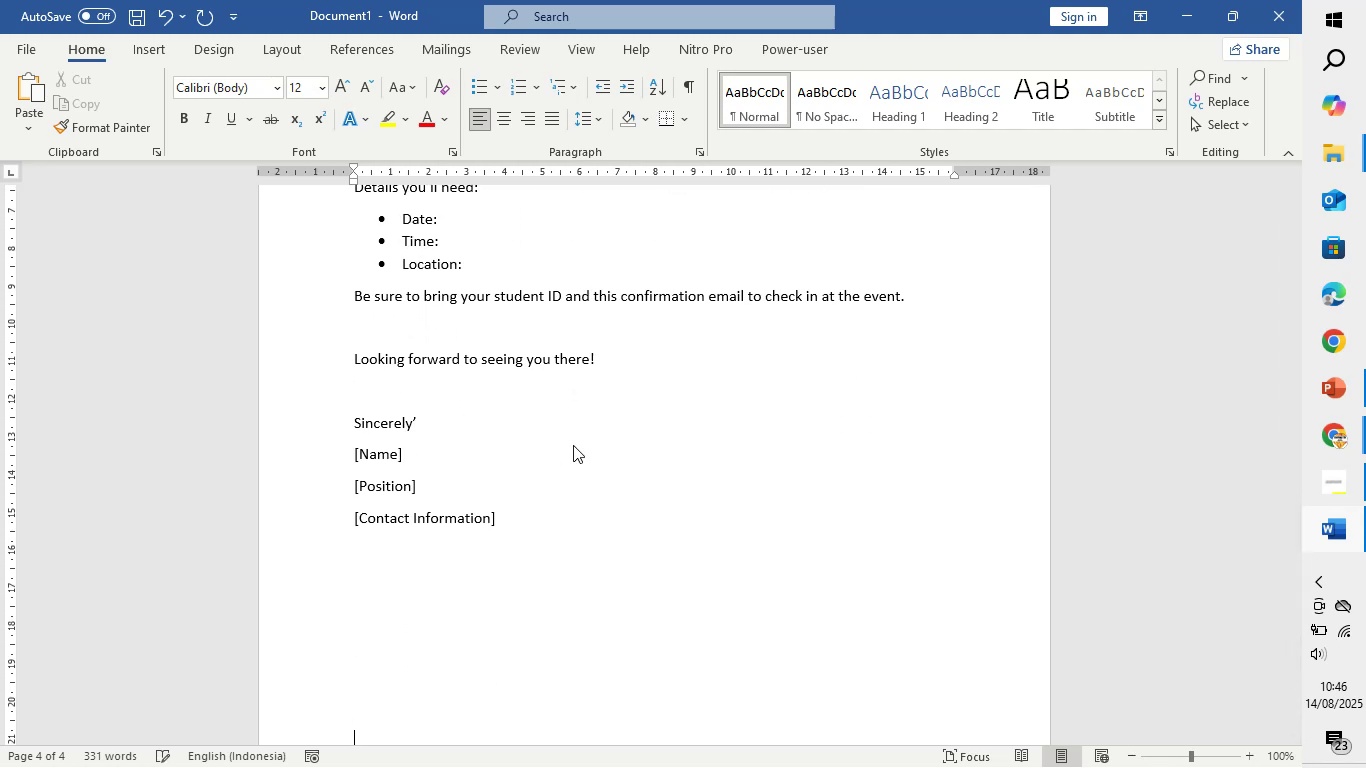 
key(Enter)
 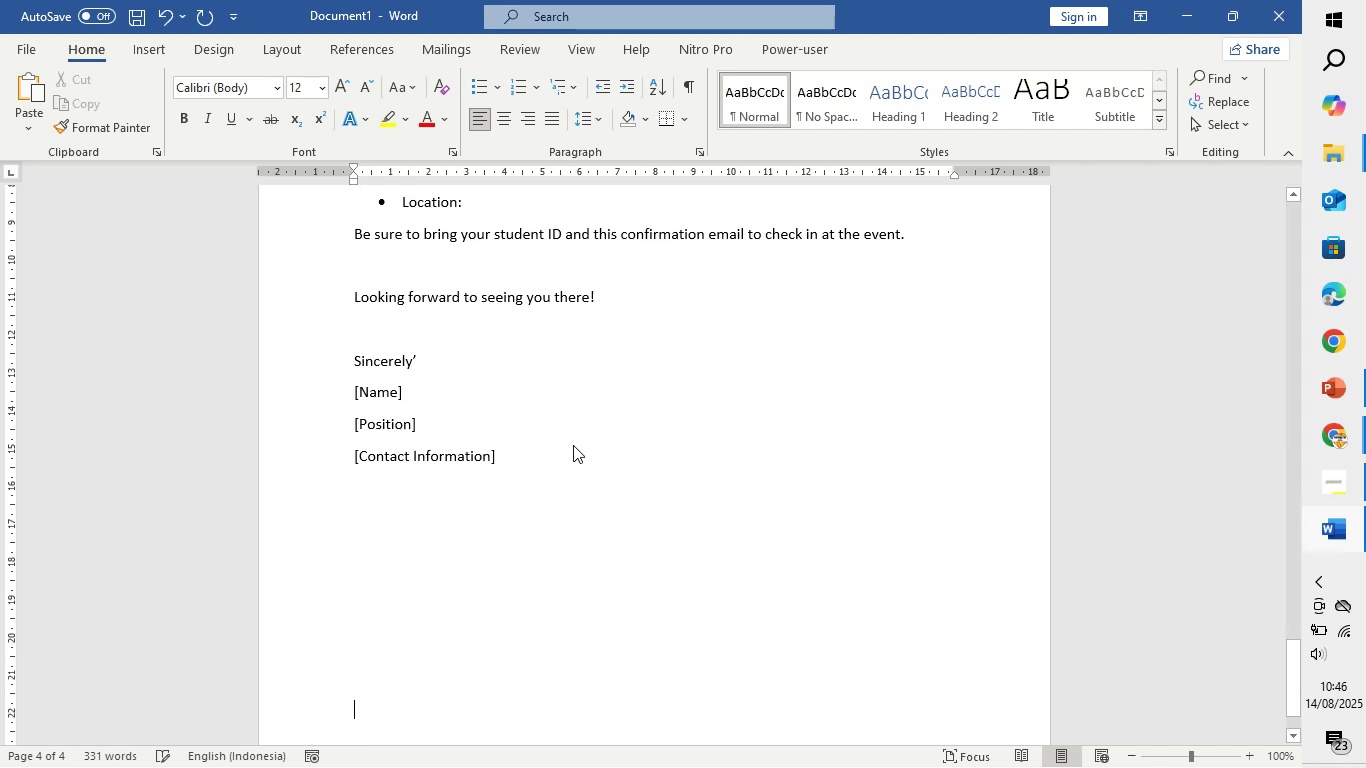 
key(Enter)
 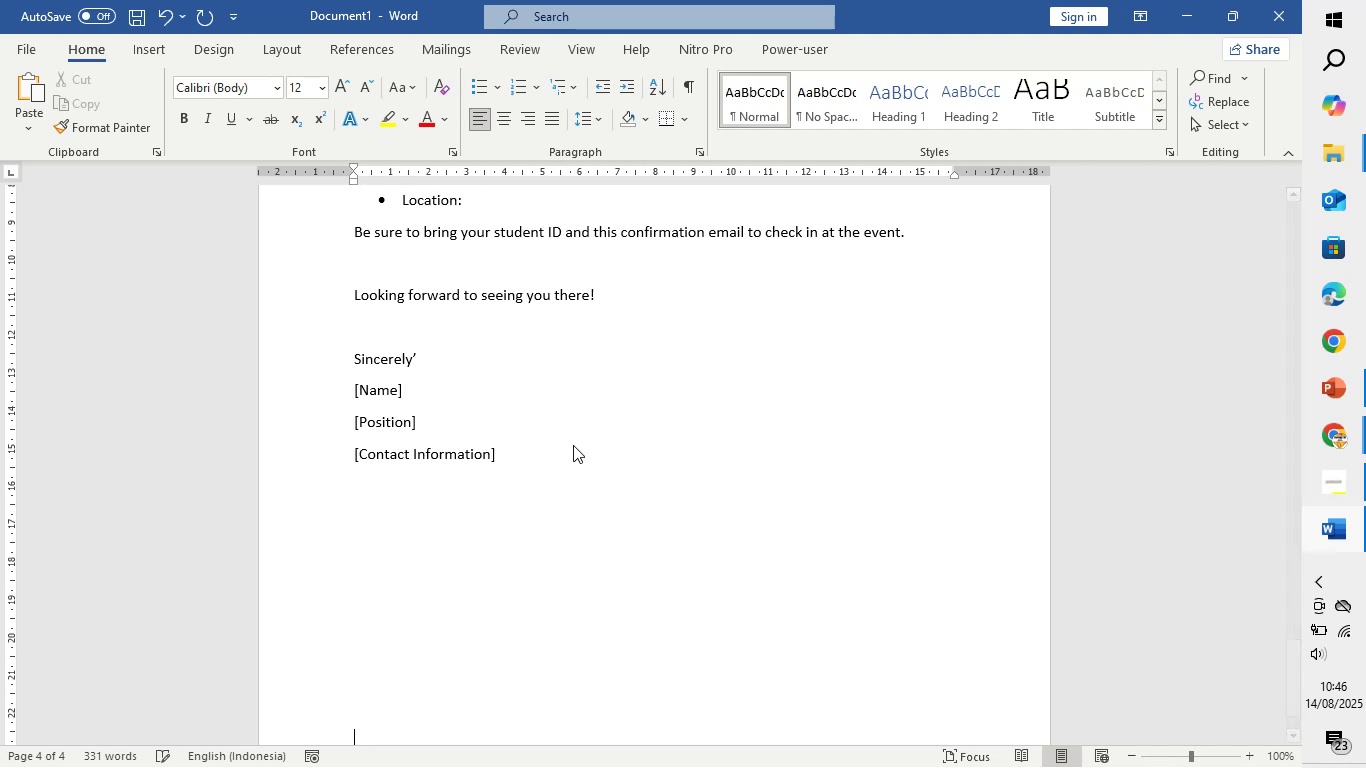 
key(Enter)
 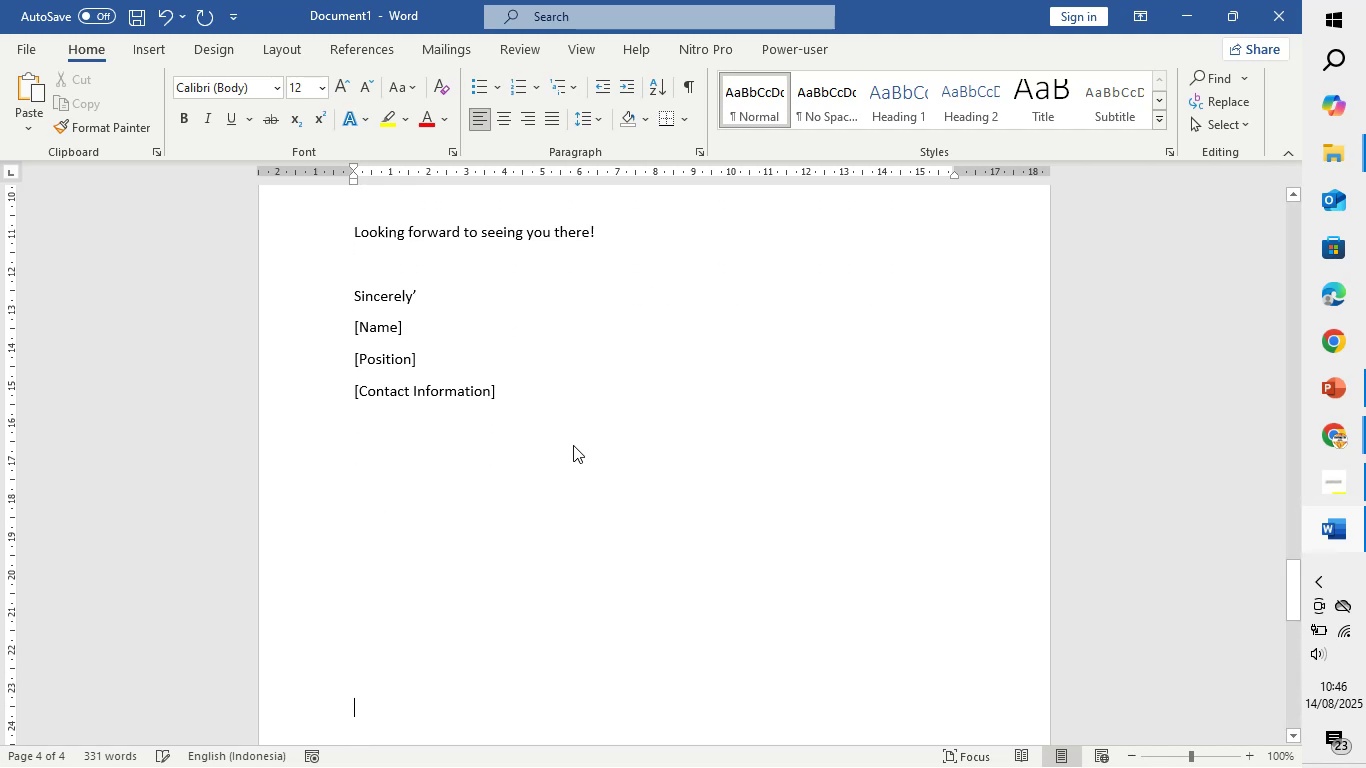 
key(Enter)
 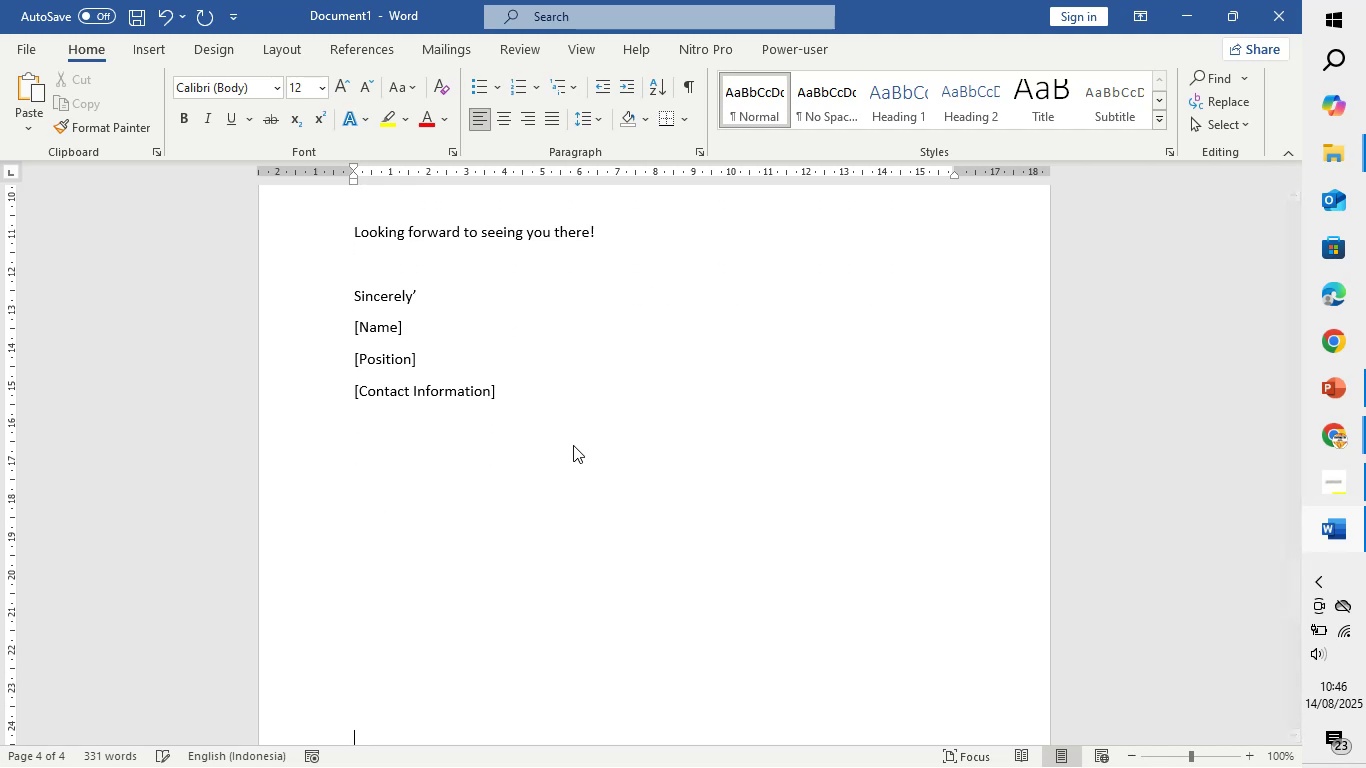 
key(Enter)
 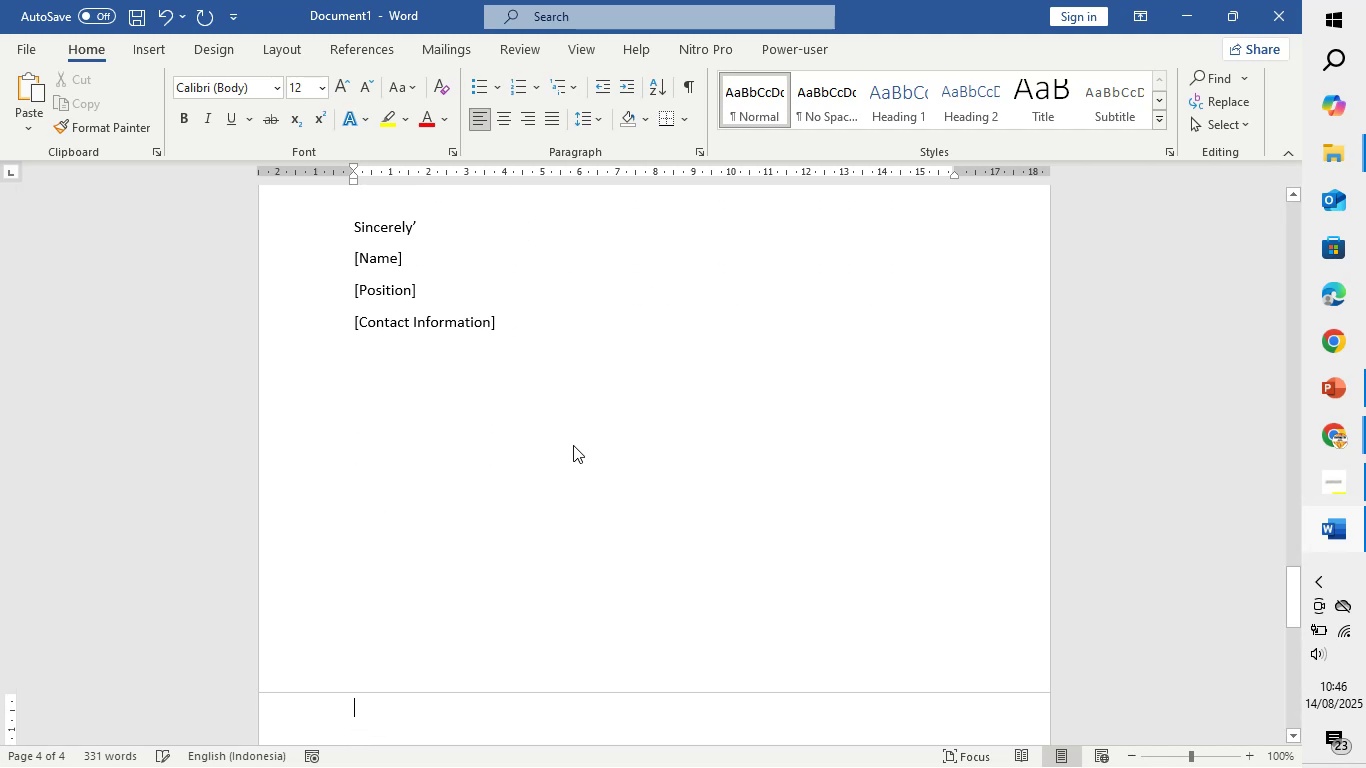 
key(Enter)
 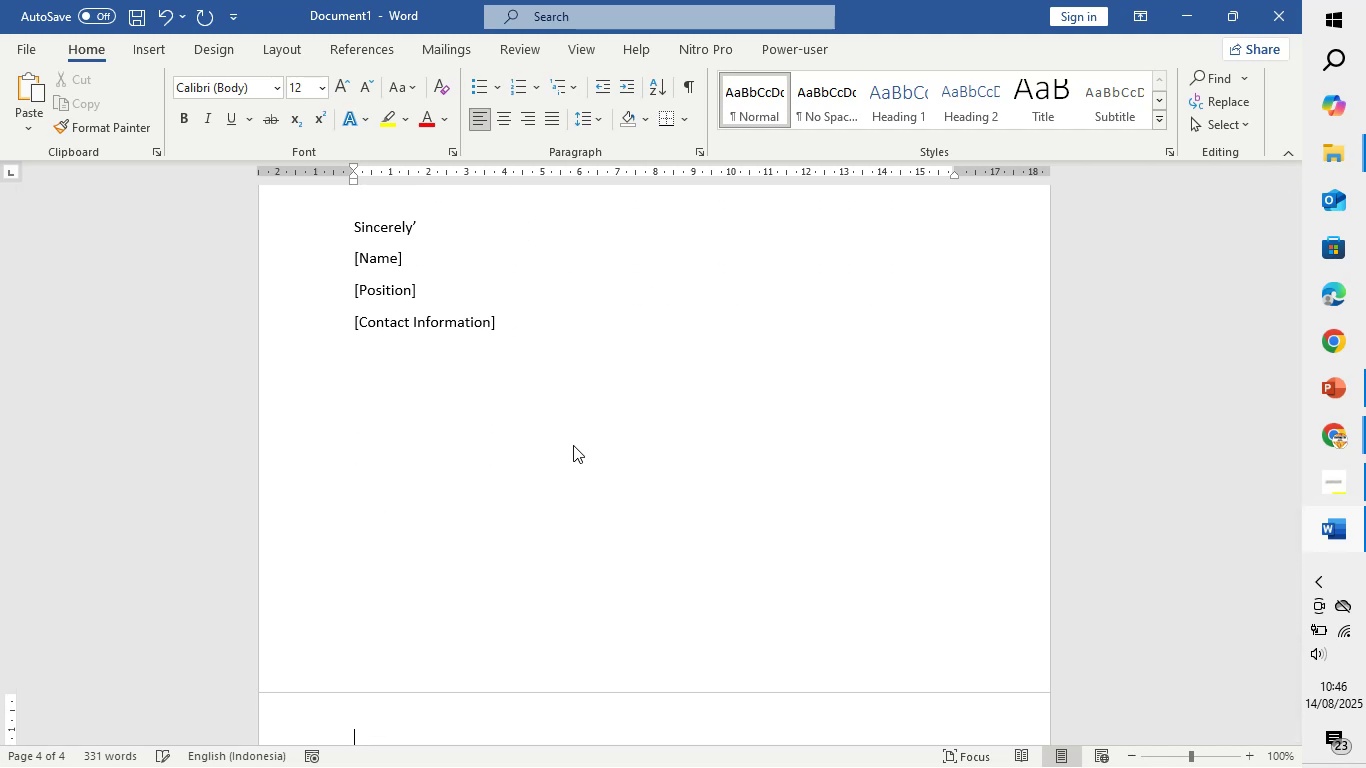 
key(Enter)
 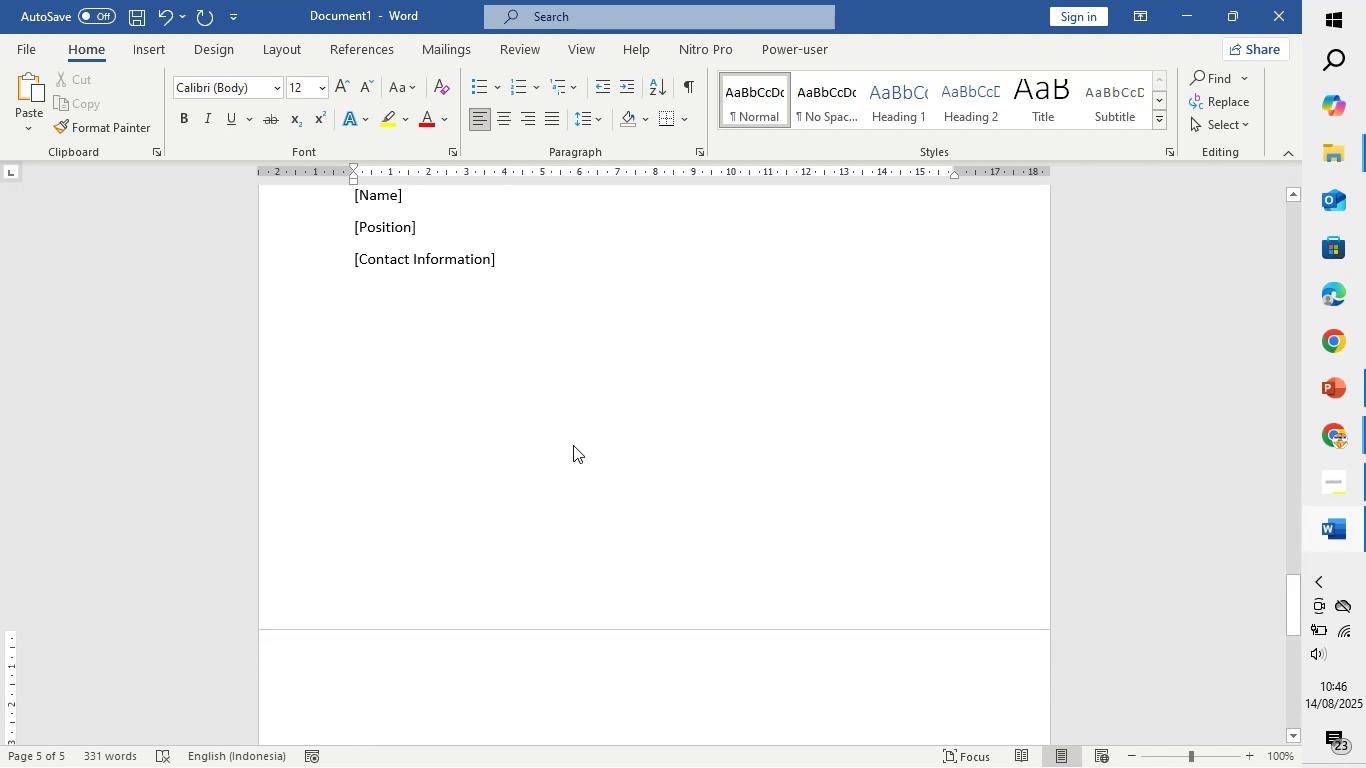 
type(Company Reminder Email (1 week before))
 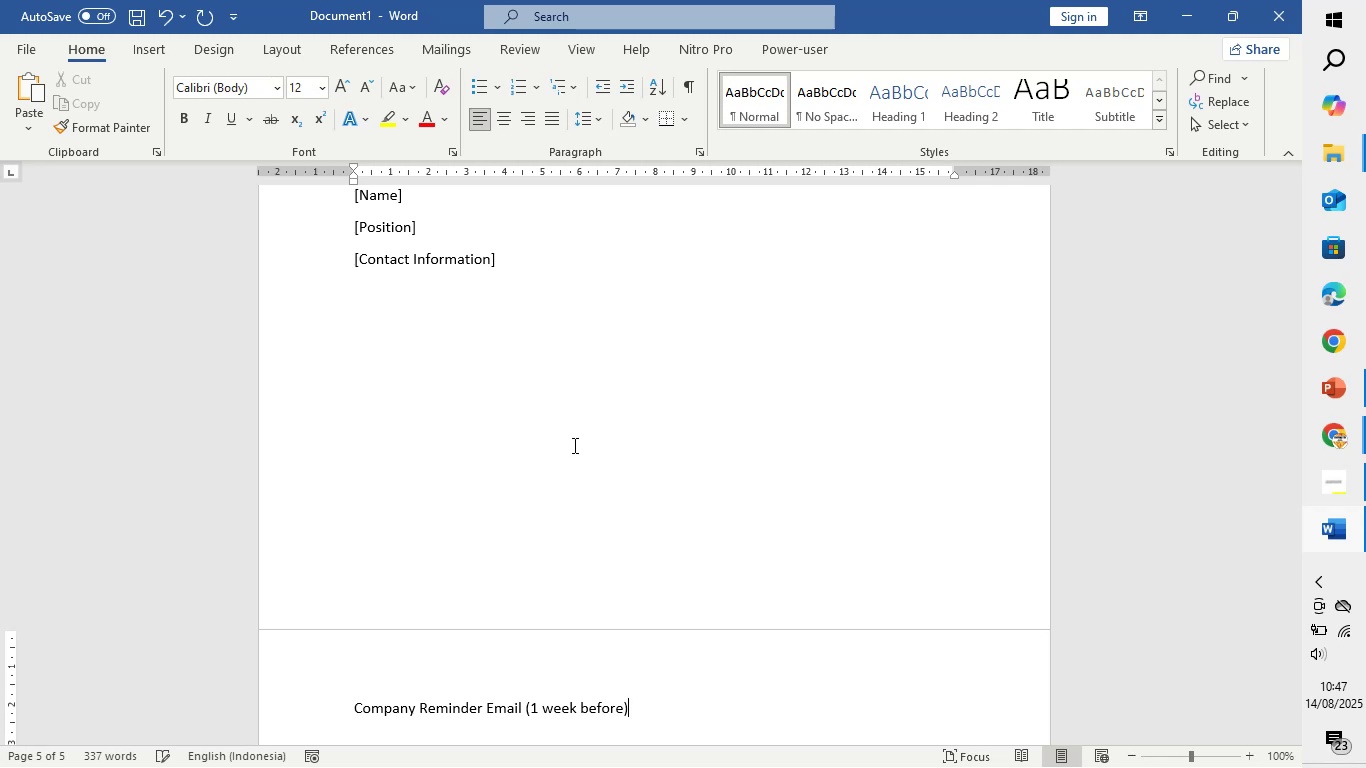 
key(Space)
 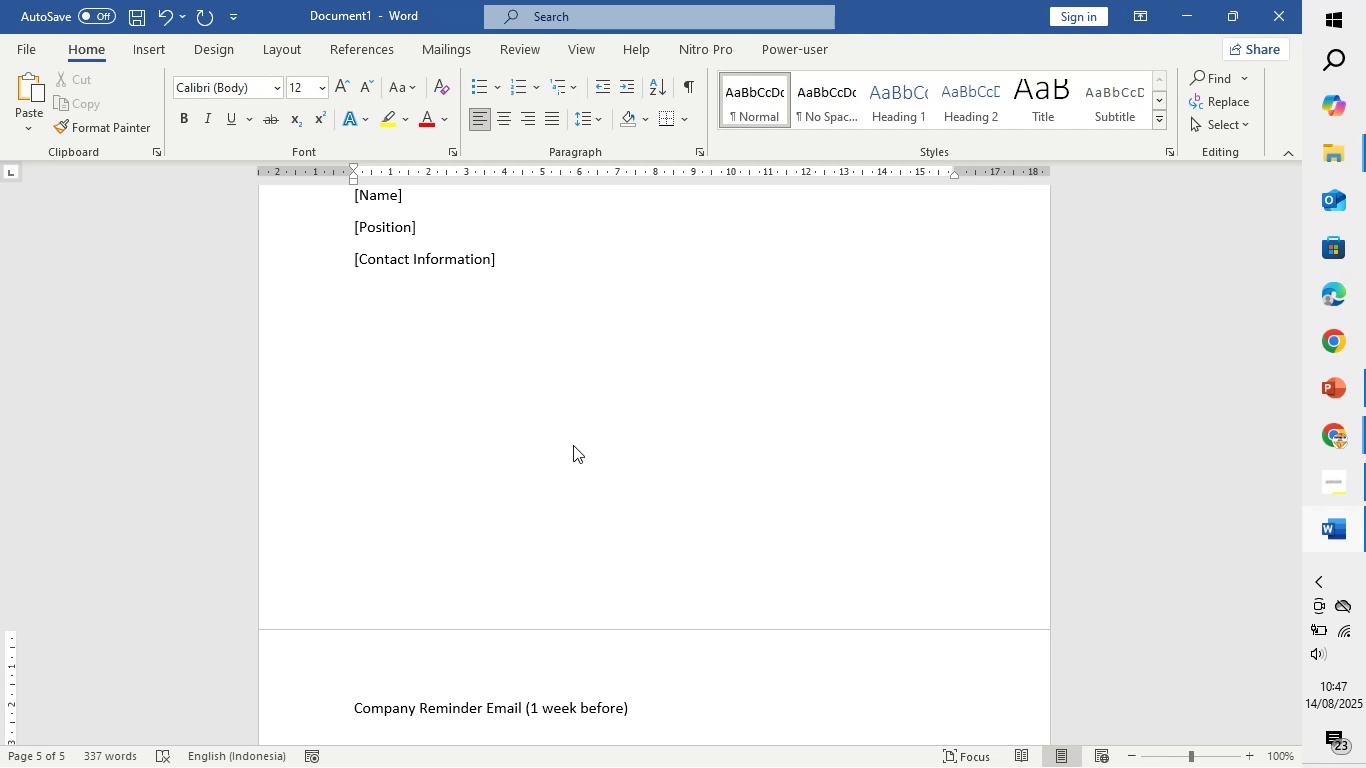 
key(Enter)
 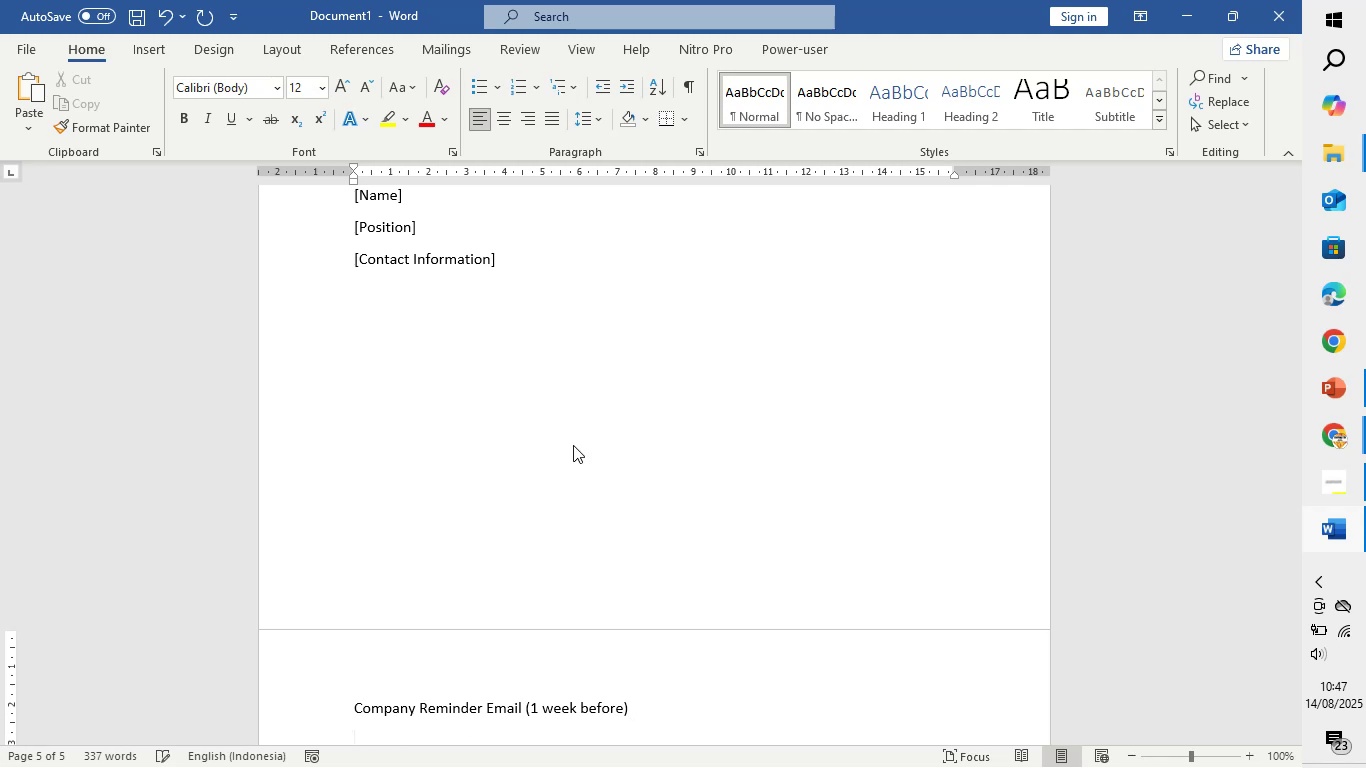 
type(Subject )
key(Backspace)
type(: )
 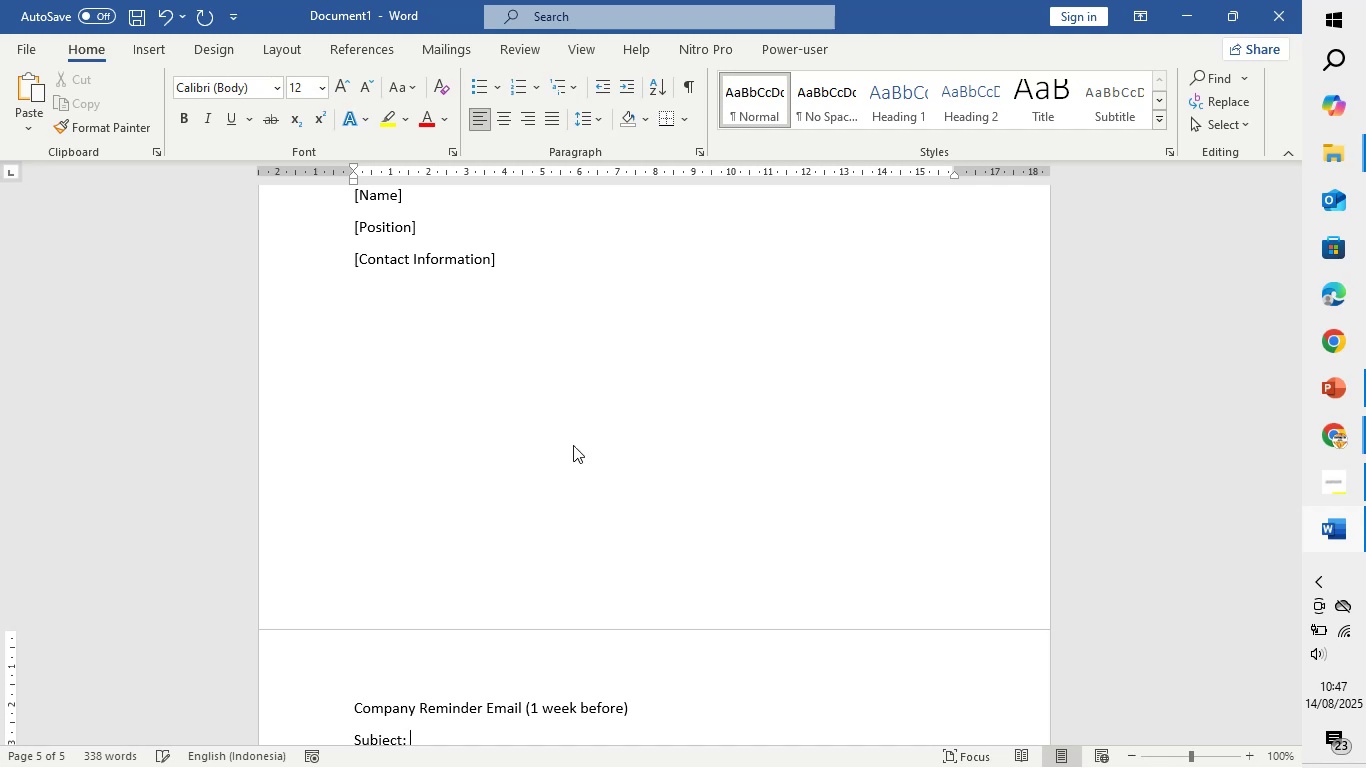 
scroll: coordinate [544, 441], scroll_direction: down, amount: 10.0
 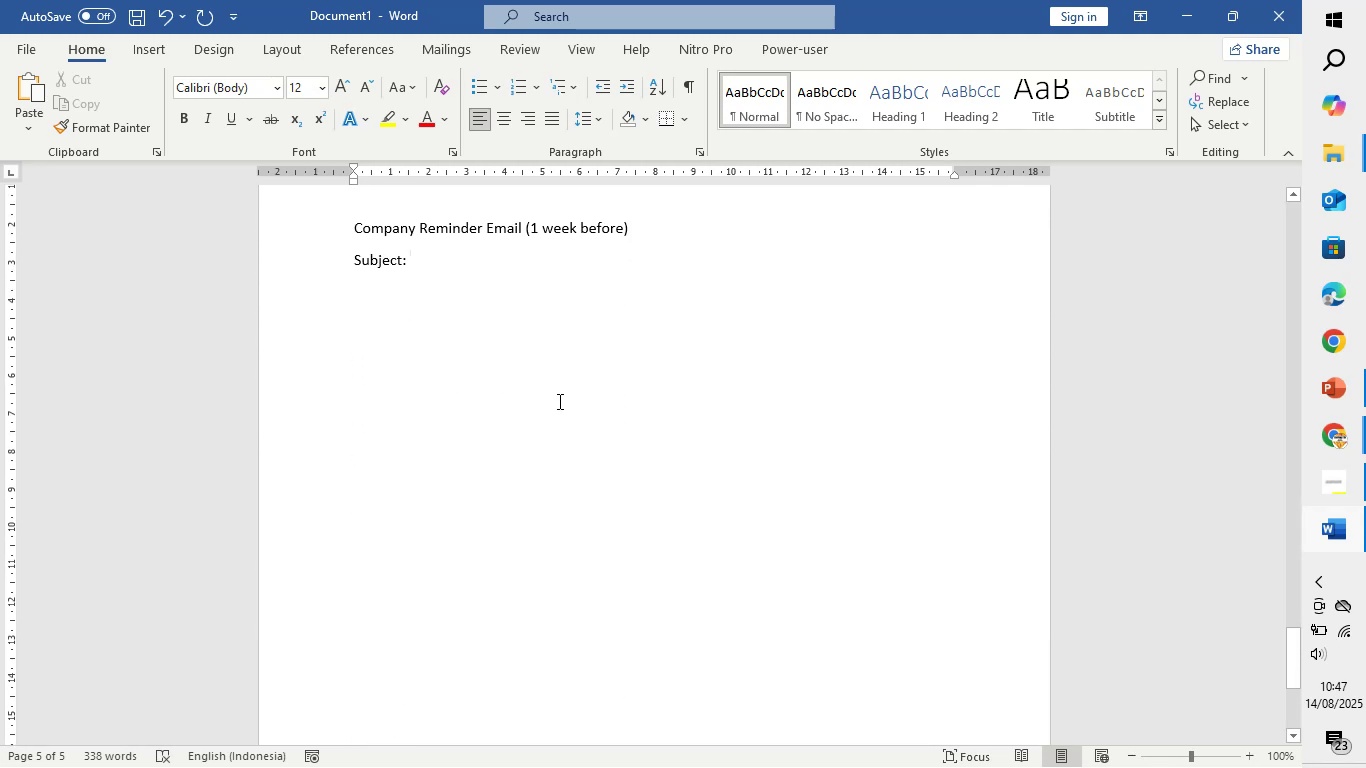 
type(Reminder - [Event Name] Just One Week Away)
 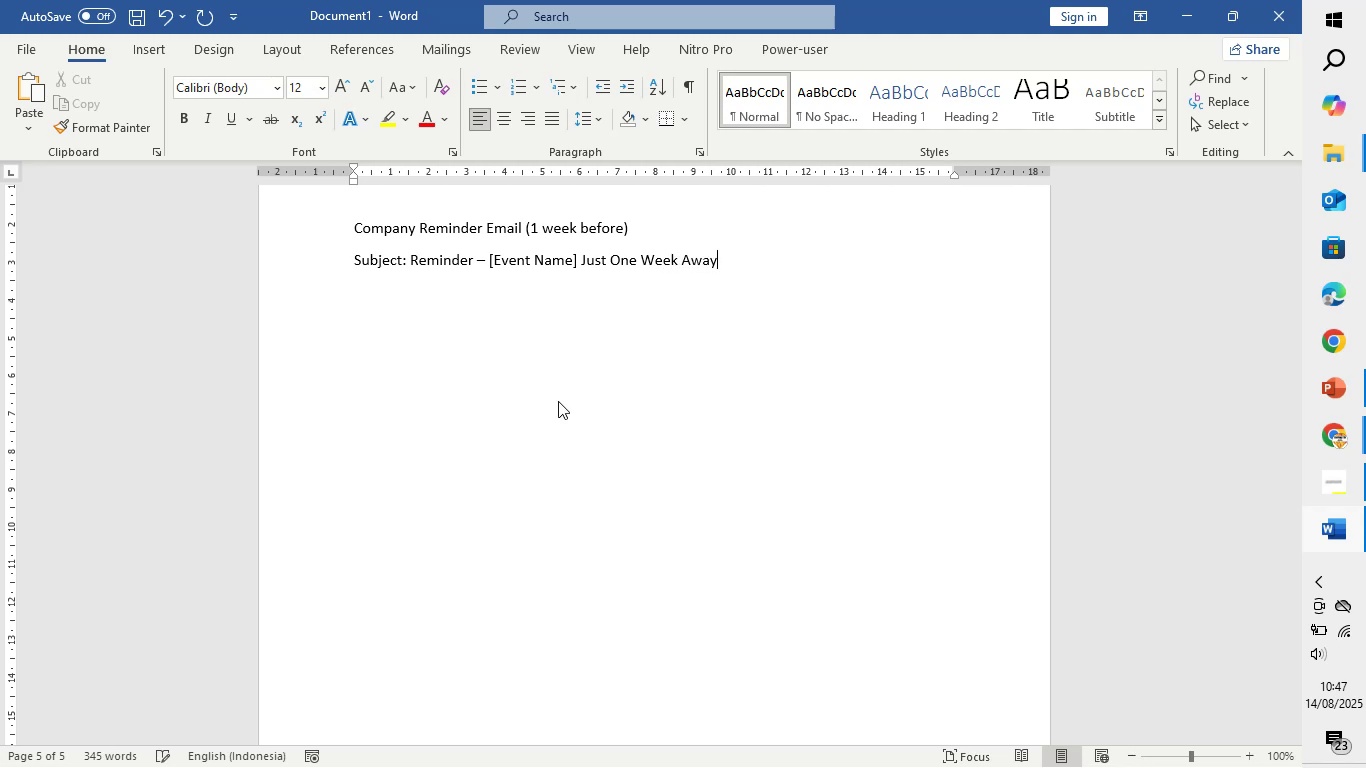 
key(Enter)
 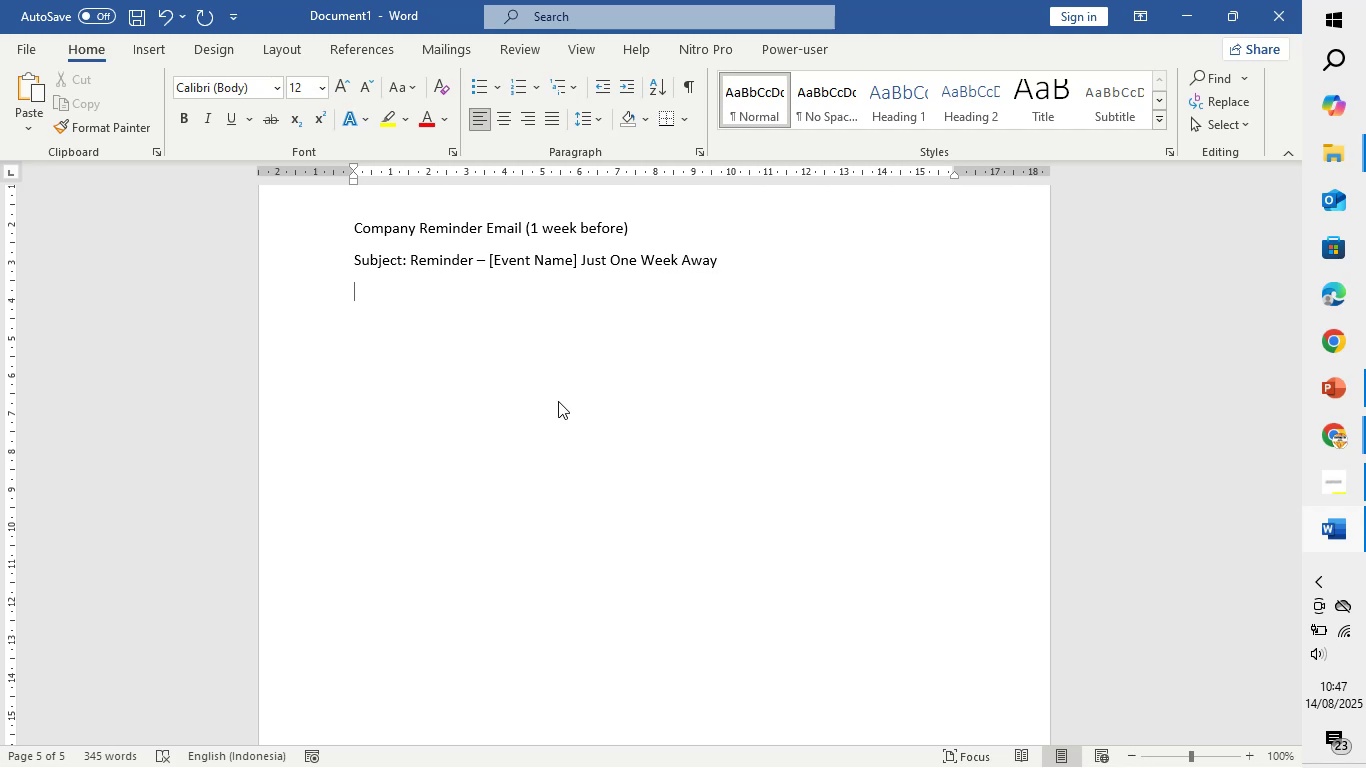 
type(Dear Company T)
key(Backspace)
key(Backspace)
type([Company NAme] Team,)
 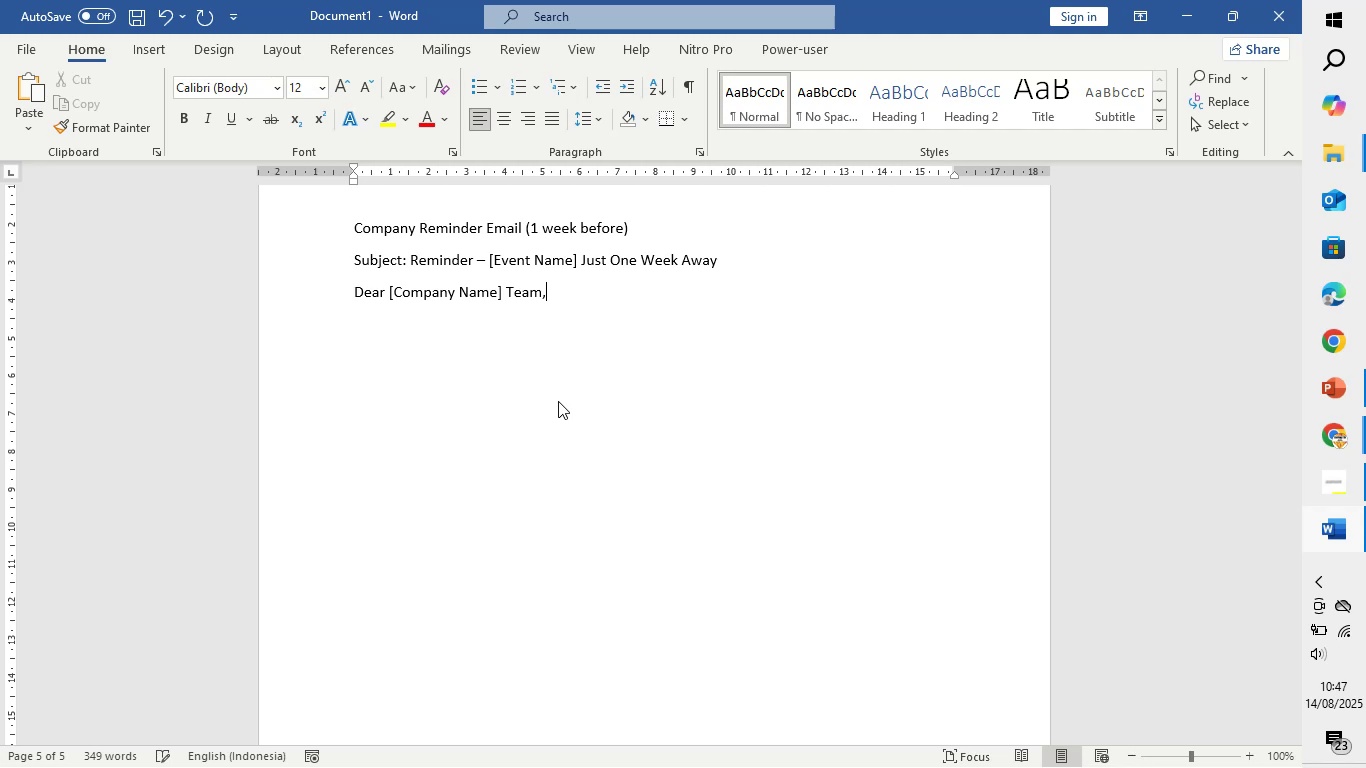 
key(Enter)
 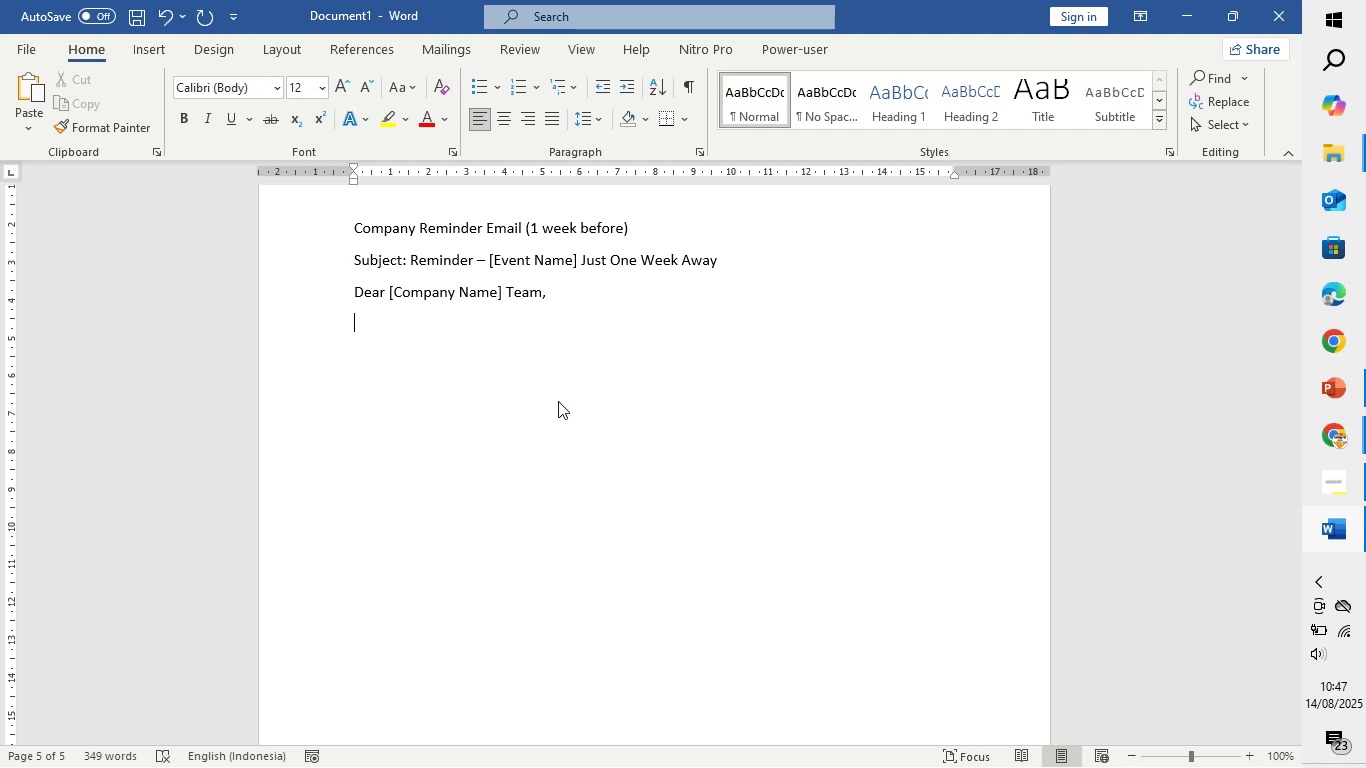 
type(Just a quick reminder that the [event)
key(Backspace)
key(Backspace)
key(Backspace)
key(Backspace)
key(Backspace)
type(Event Name is comingu)
key(Backspace)
type( up on [Event Date] at University of Michigan,)
key(Backspace)
type(.)
 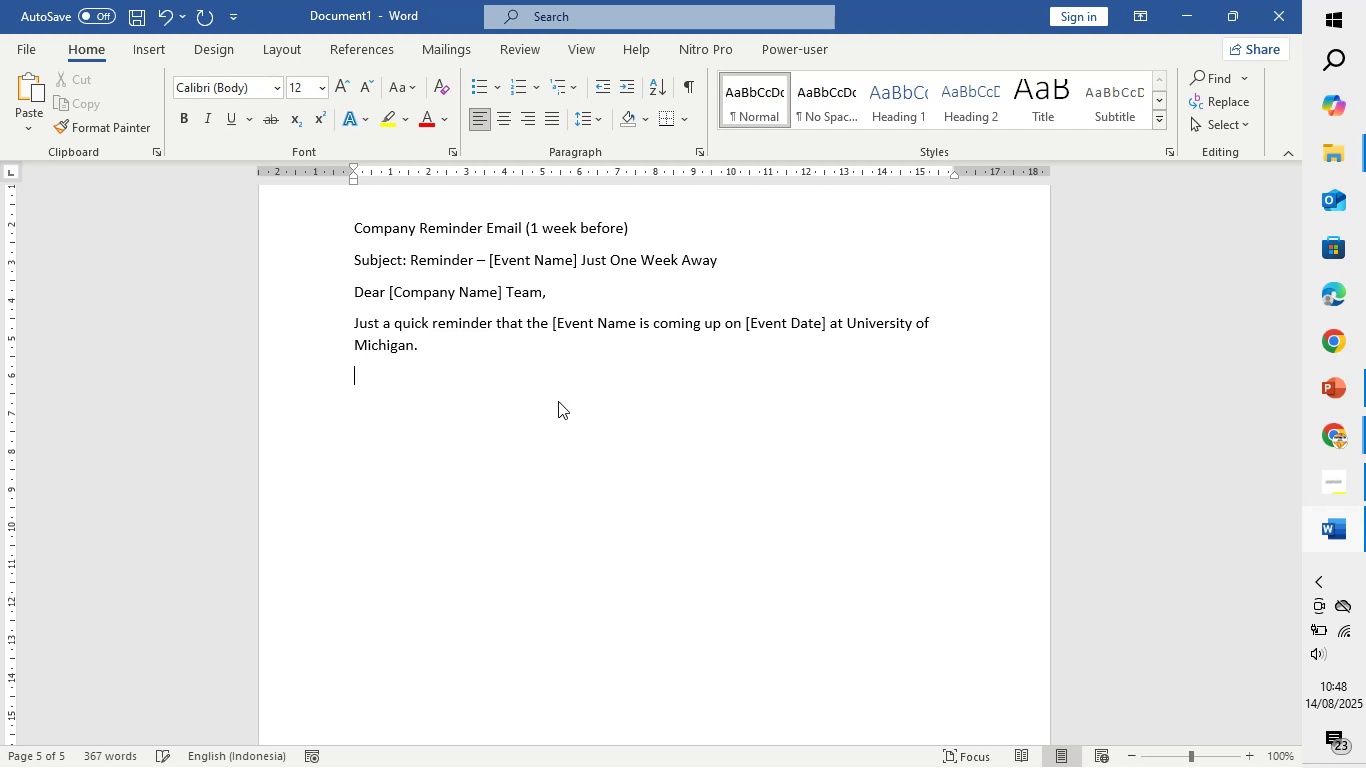 
 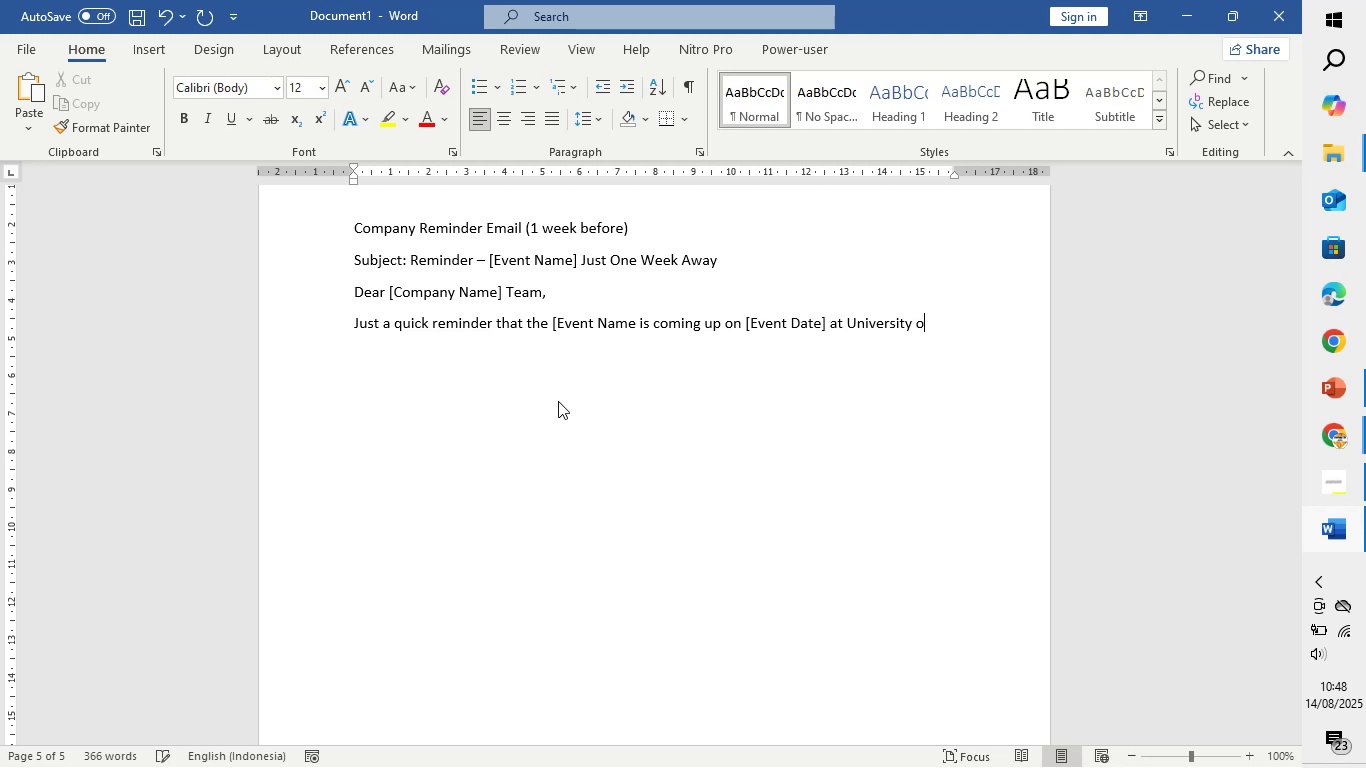 
key(Enter)
 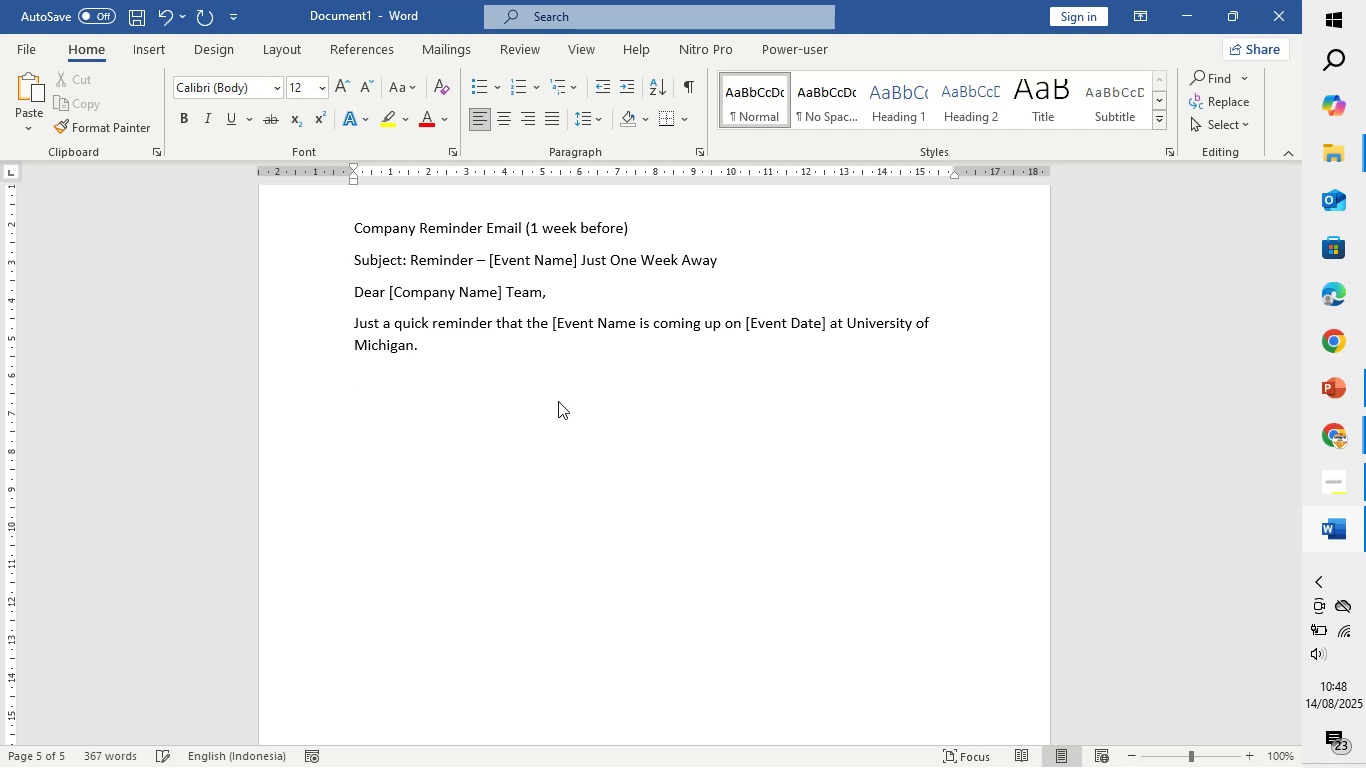 
type(Please take a moment to review the booth assignment and evet)
key(Backspace)
type(nt details shA)
key(Backspace)
type(ared previously.)
 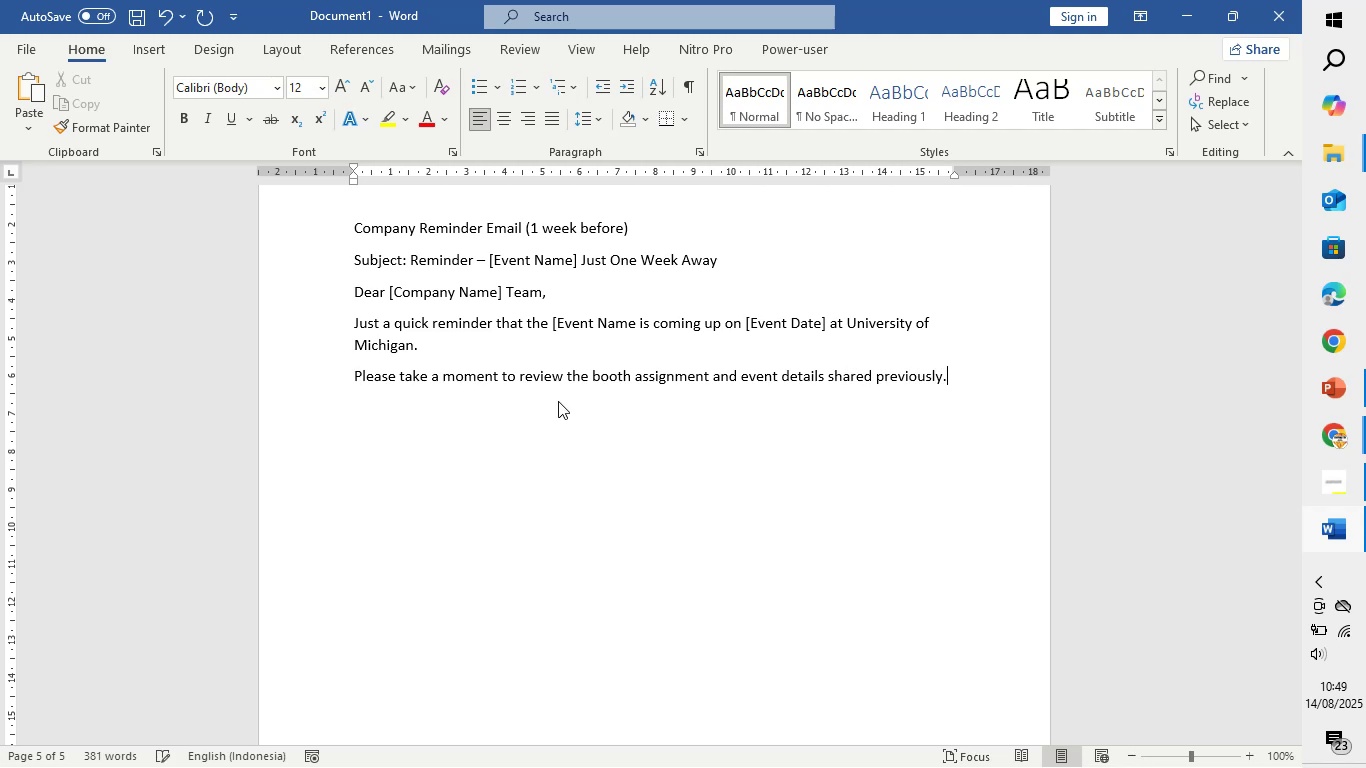 
key(Enter)
 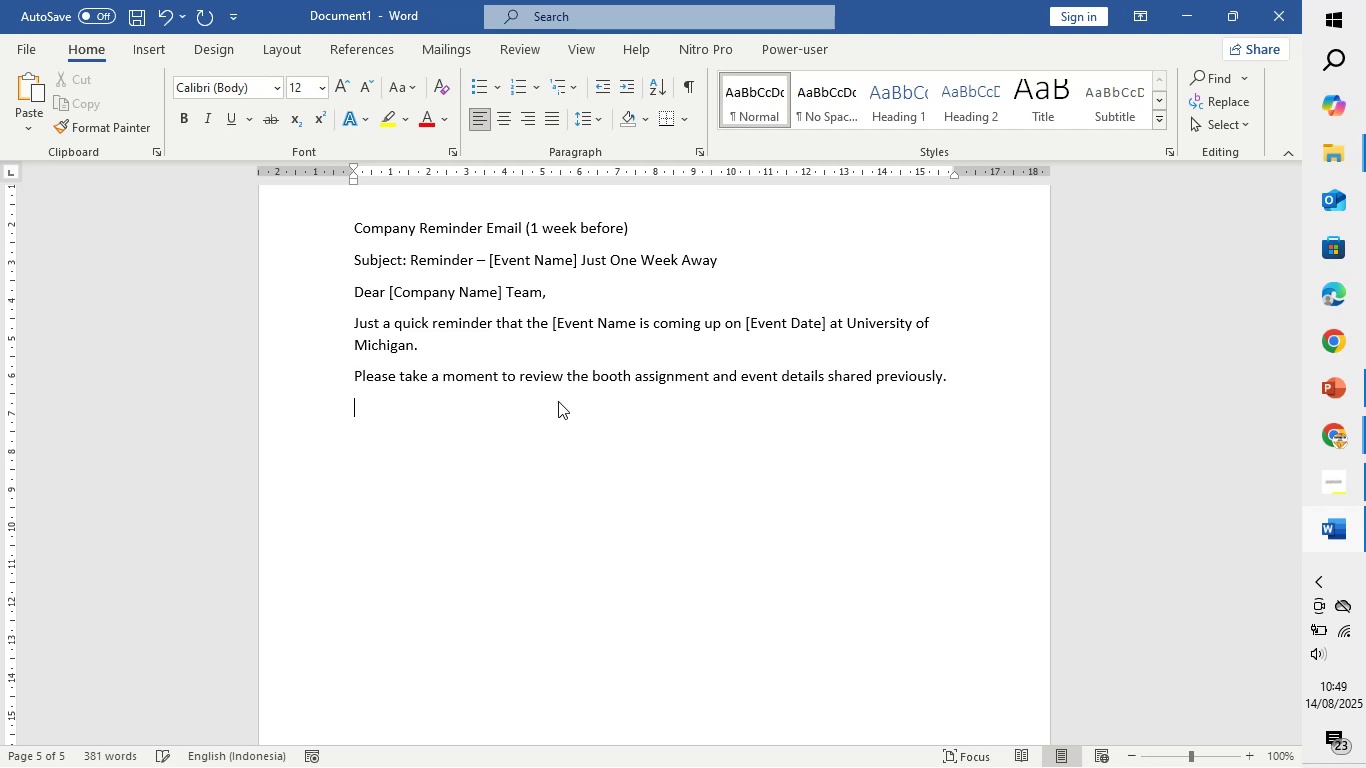 
type(If you need a)
 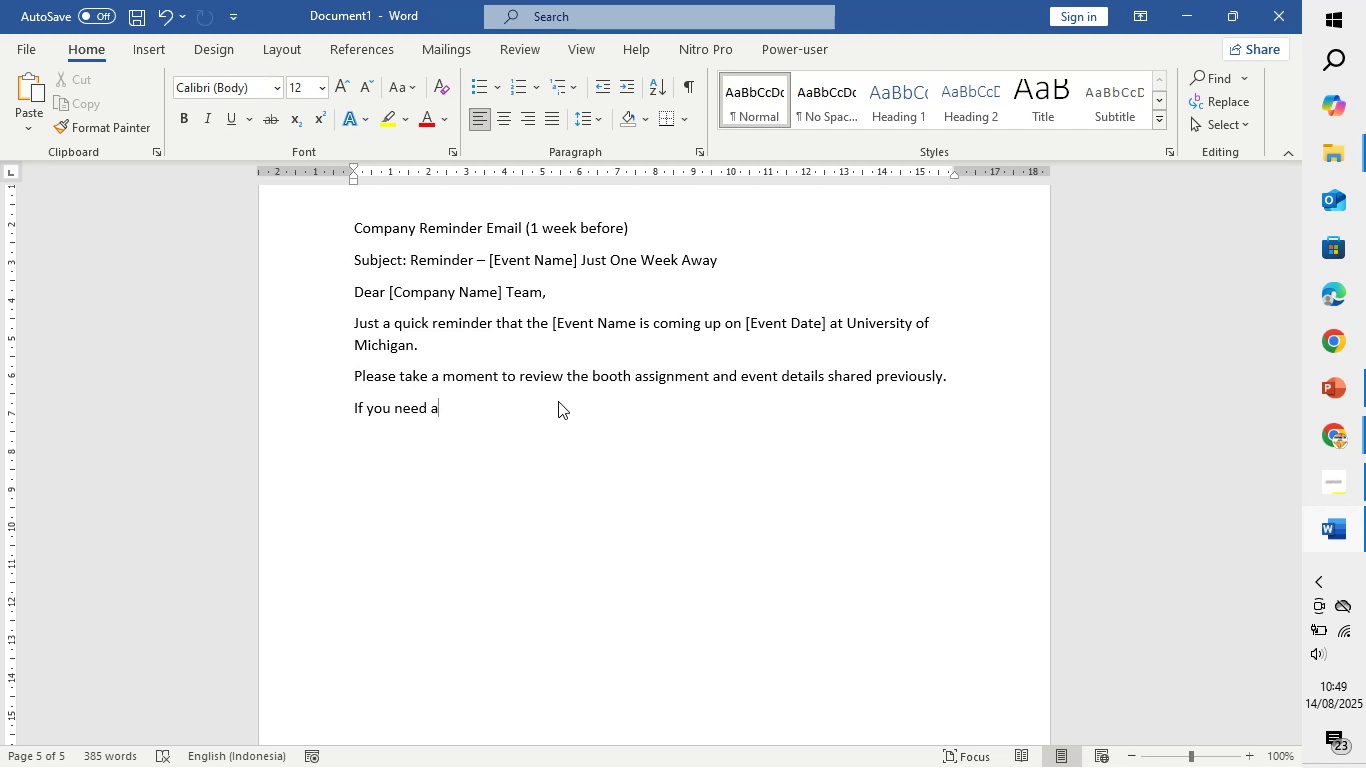 
key(Backspace)
type(last-minutes assistance, feel free to reach u)
key(Backspace)
type(out to us at U)
key(Backspace)
type(umcf@gmail.com )
 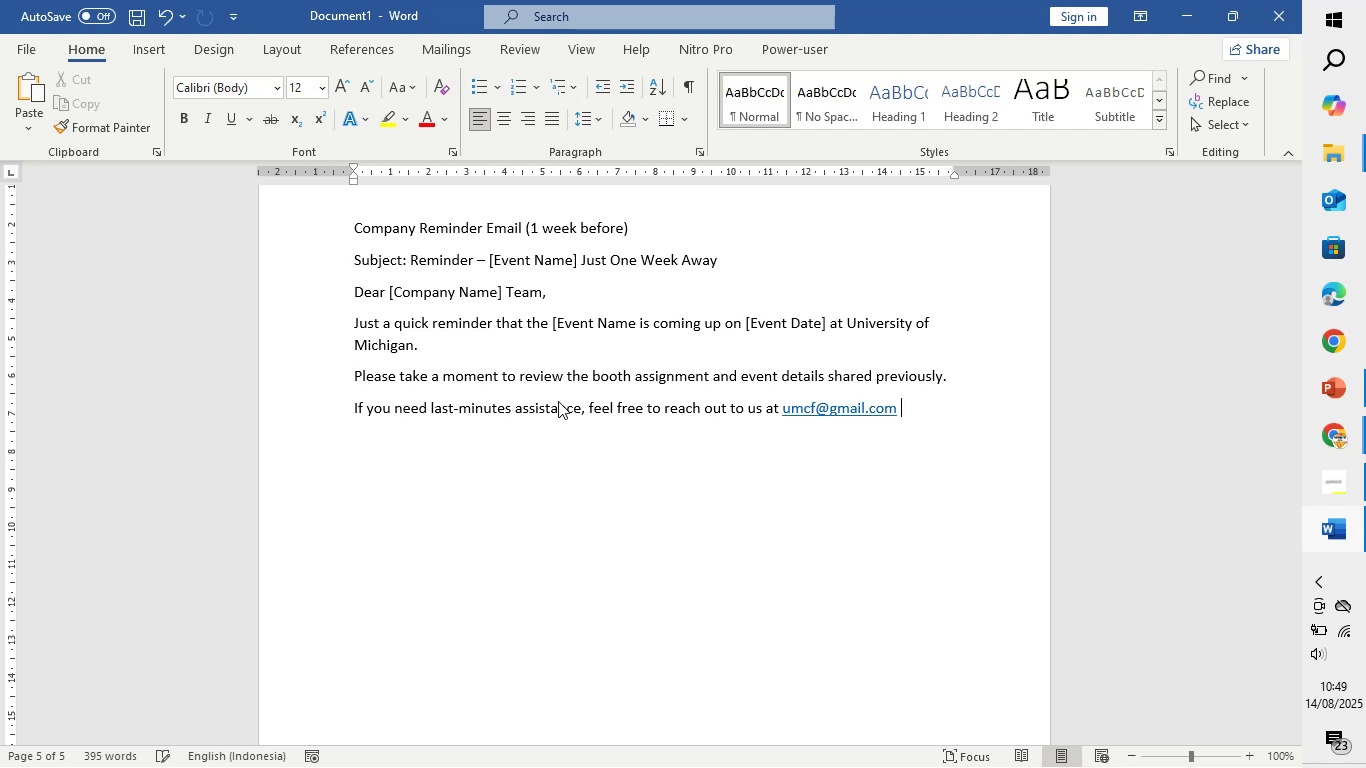 
key(Enter)
 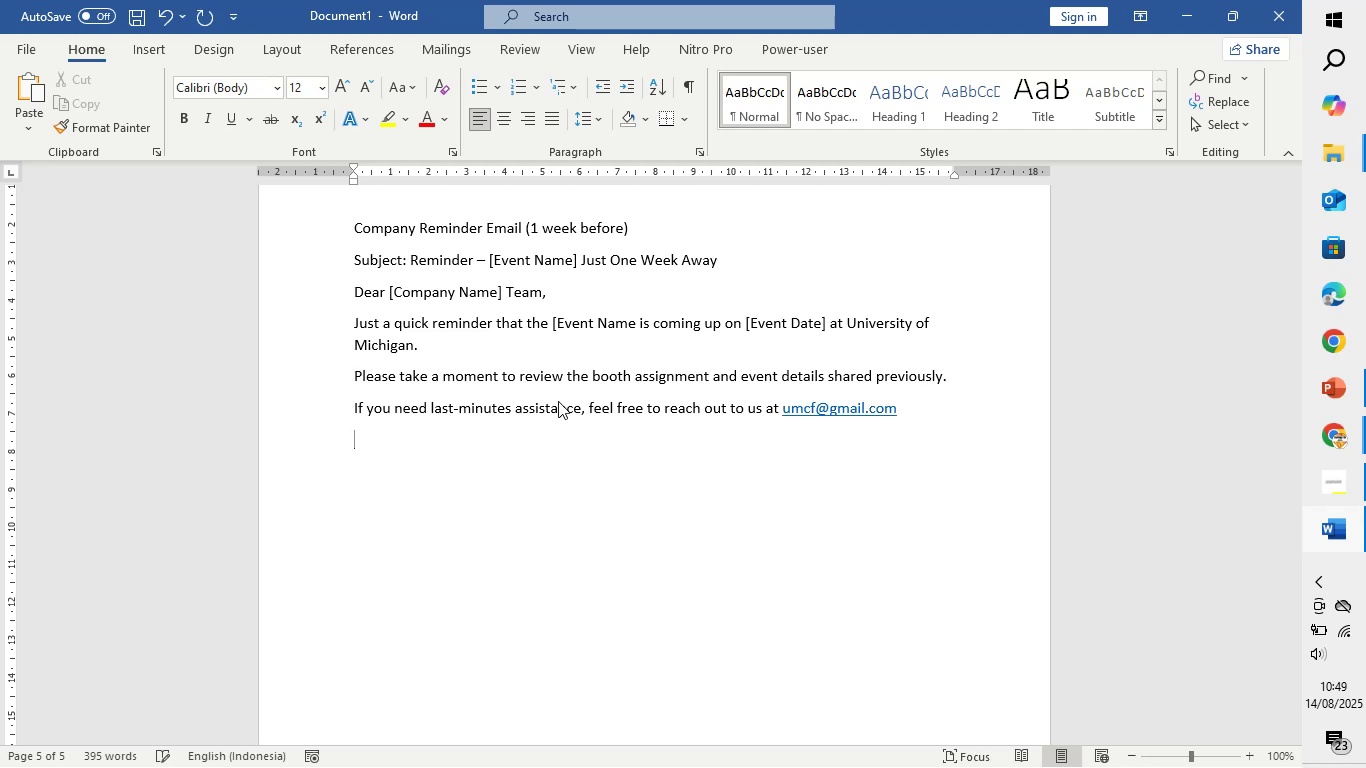 
type(We're excited to welcome your team soon!)
 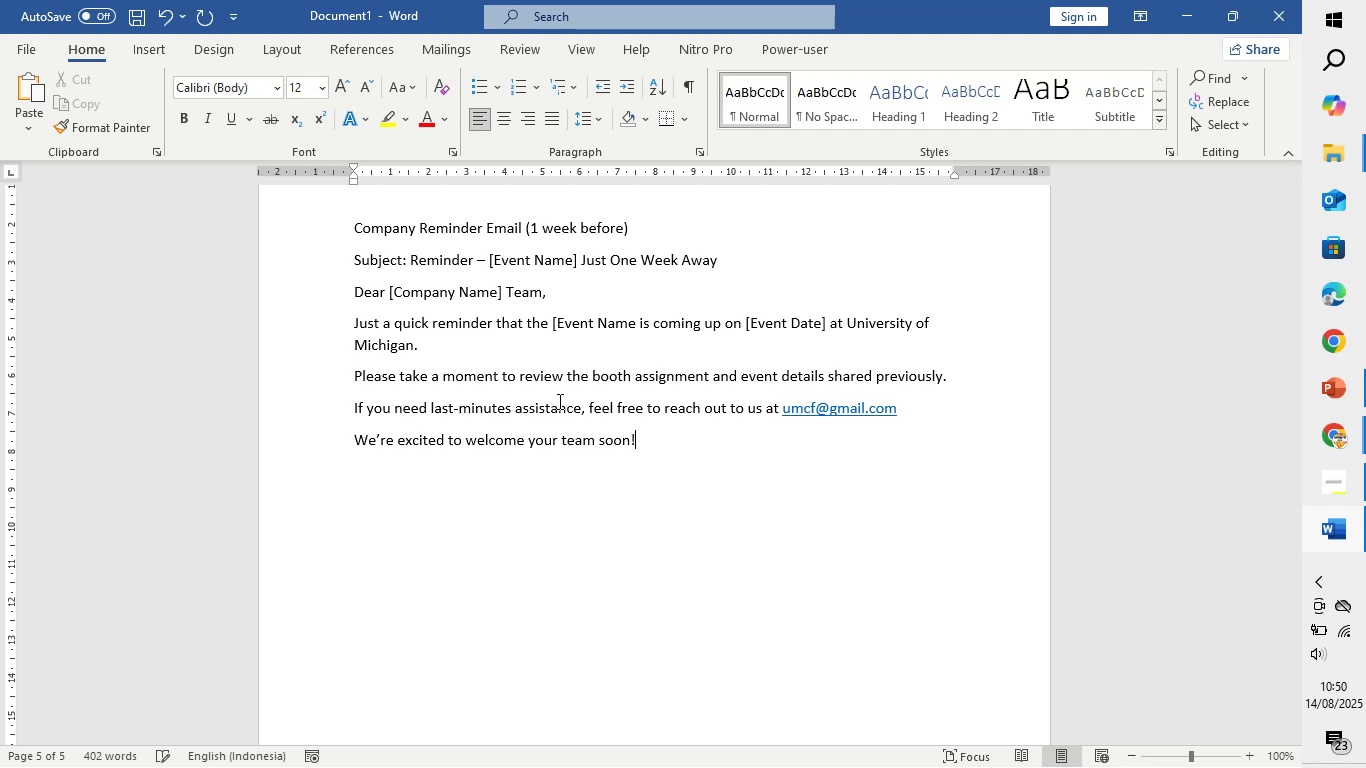 
key(Enter)
 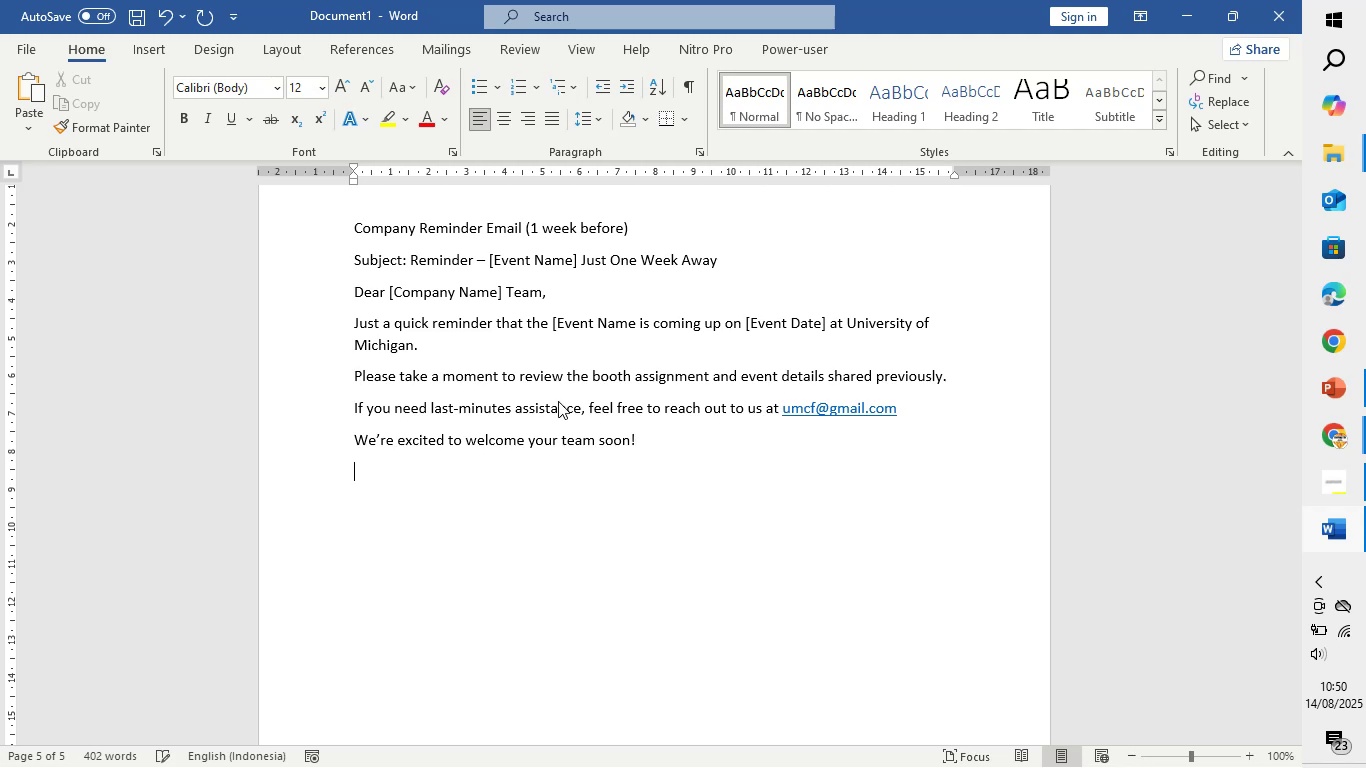 
key(Enter)
 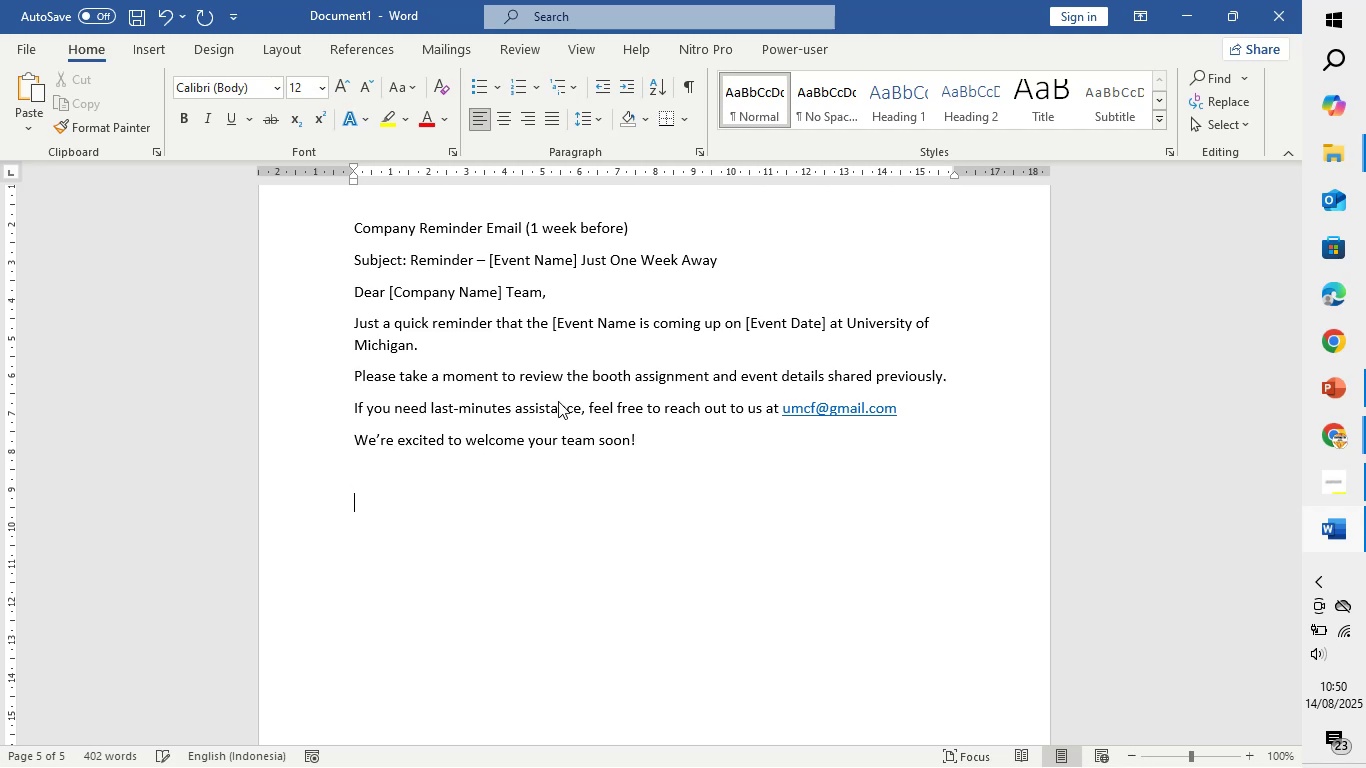 
type(All the best.)
key(Backspace)
 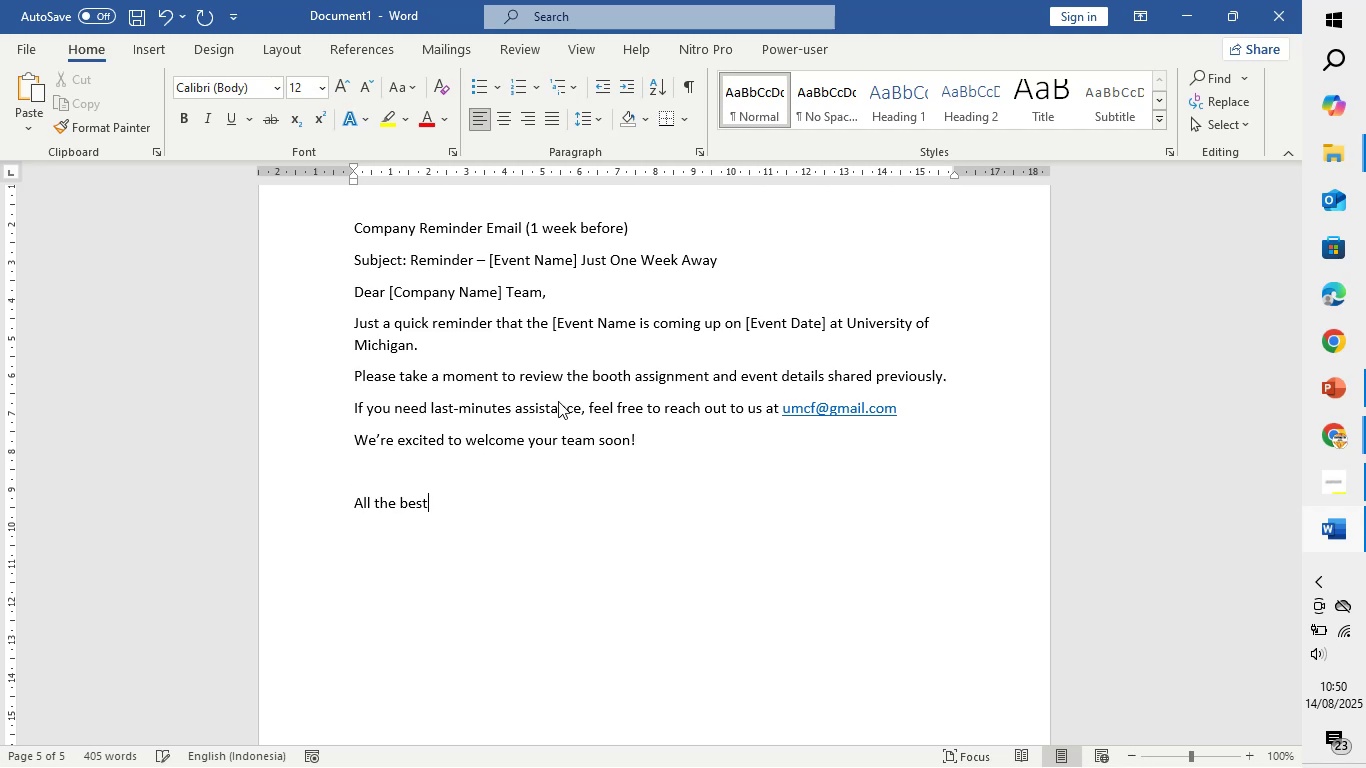 
key(Enter)
 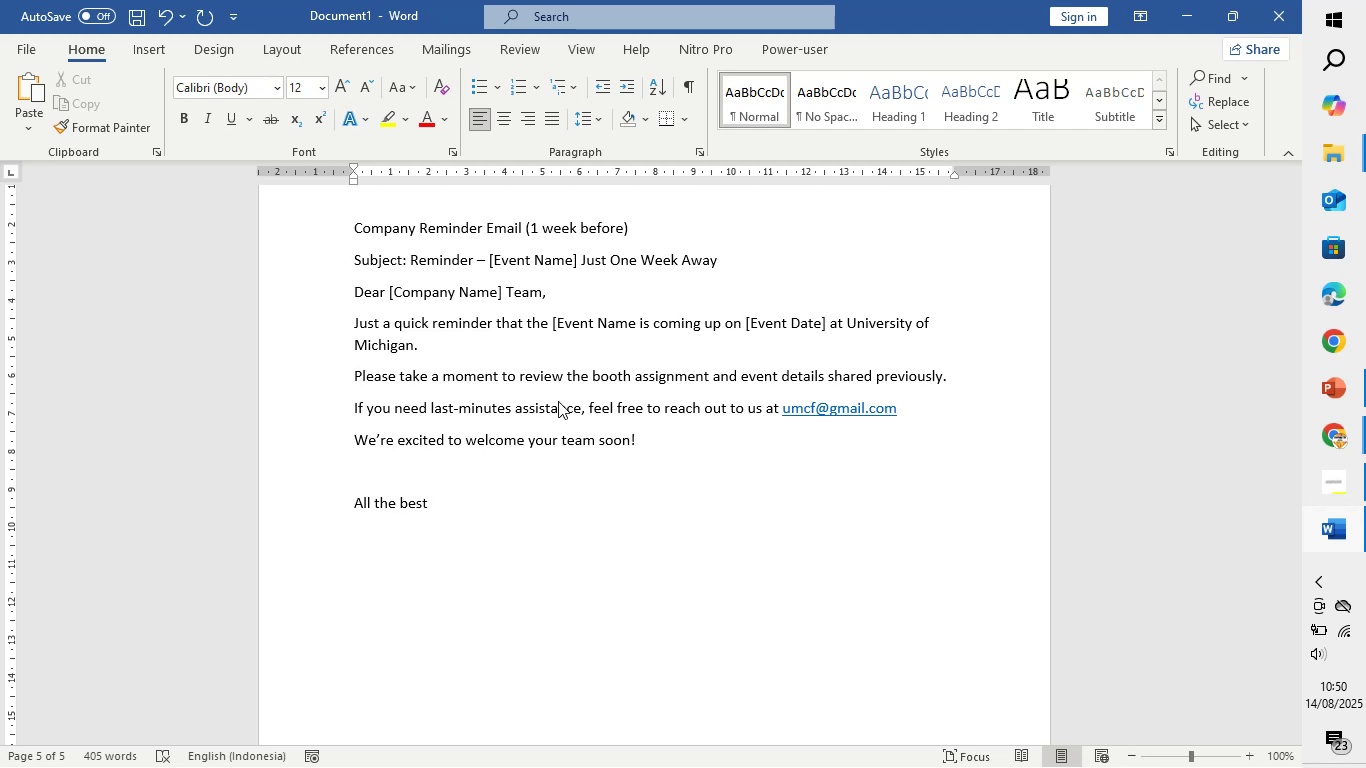 
type([Name])
 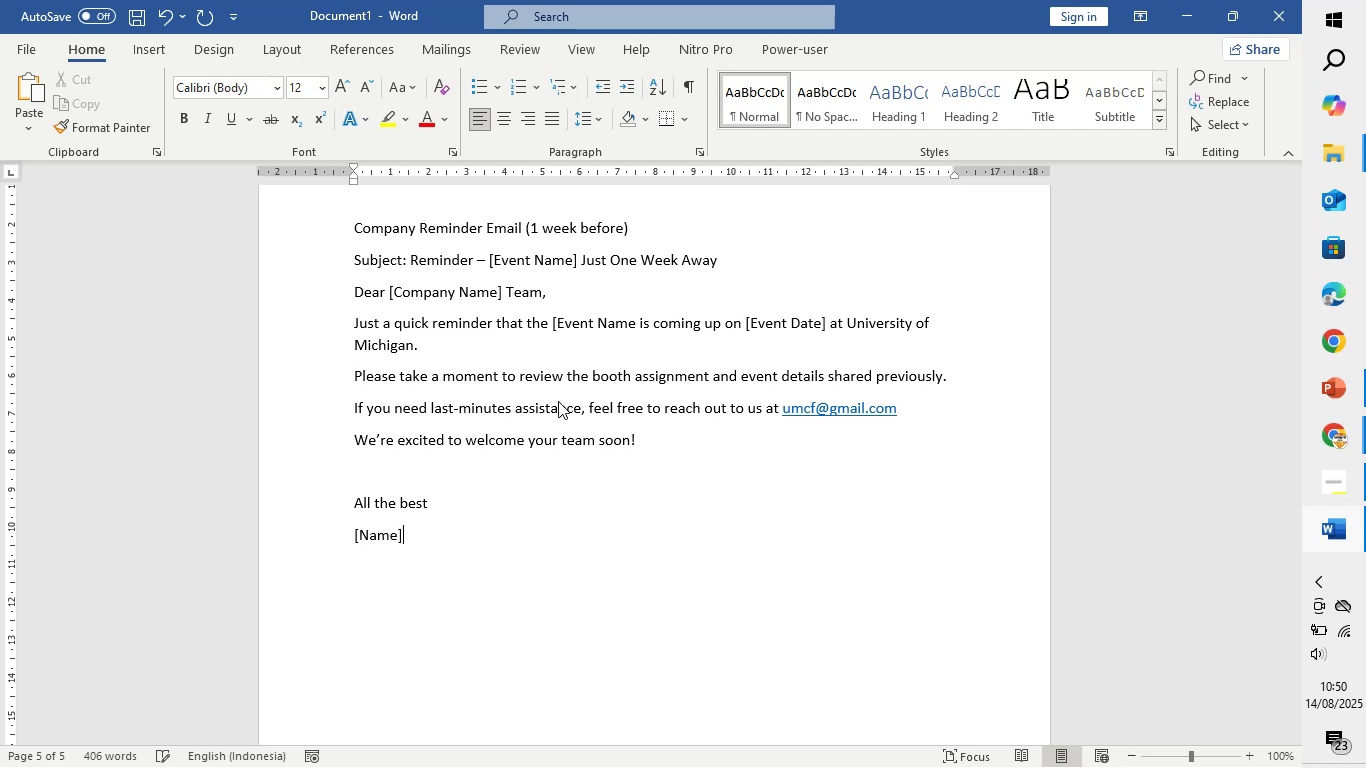 
key(Enter)
 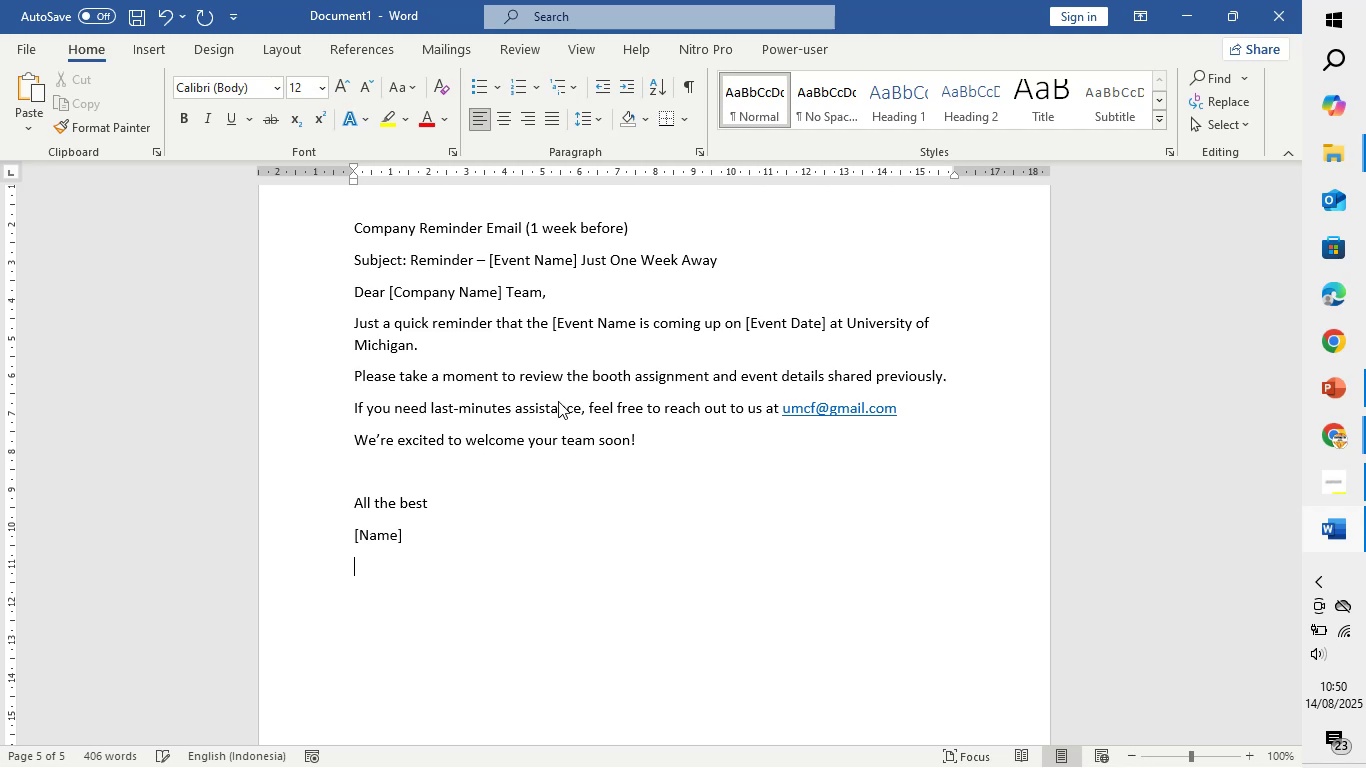 
type([Position])
 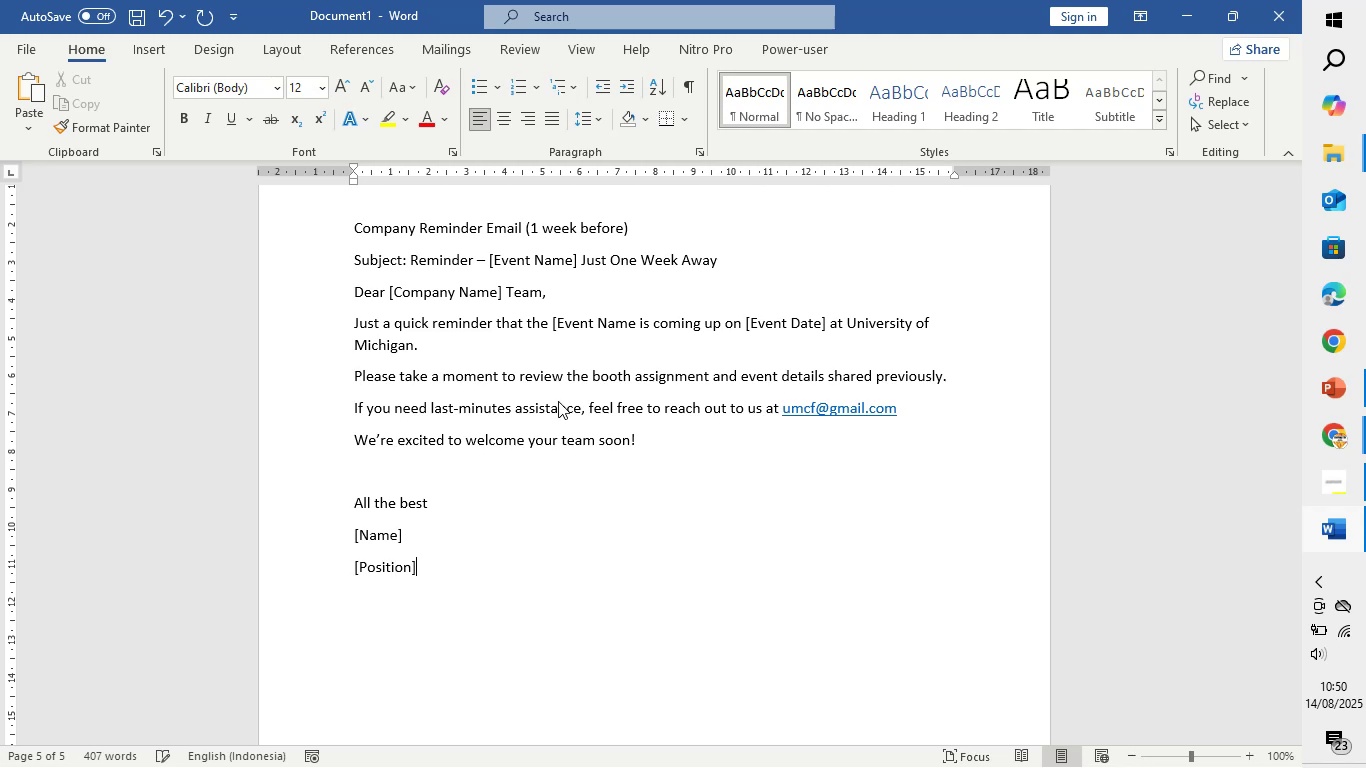 
key(Enter)
 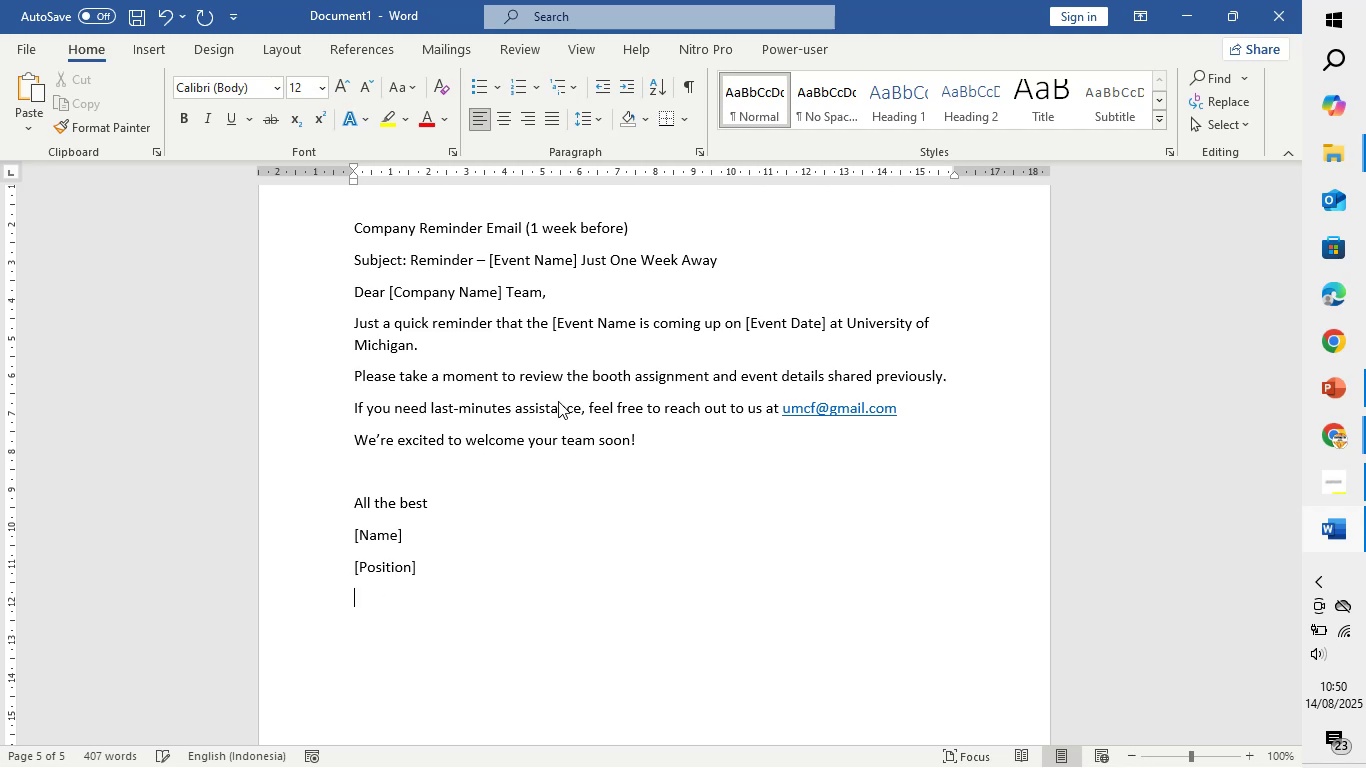 
type([Contact Information])
 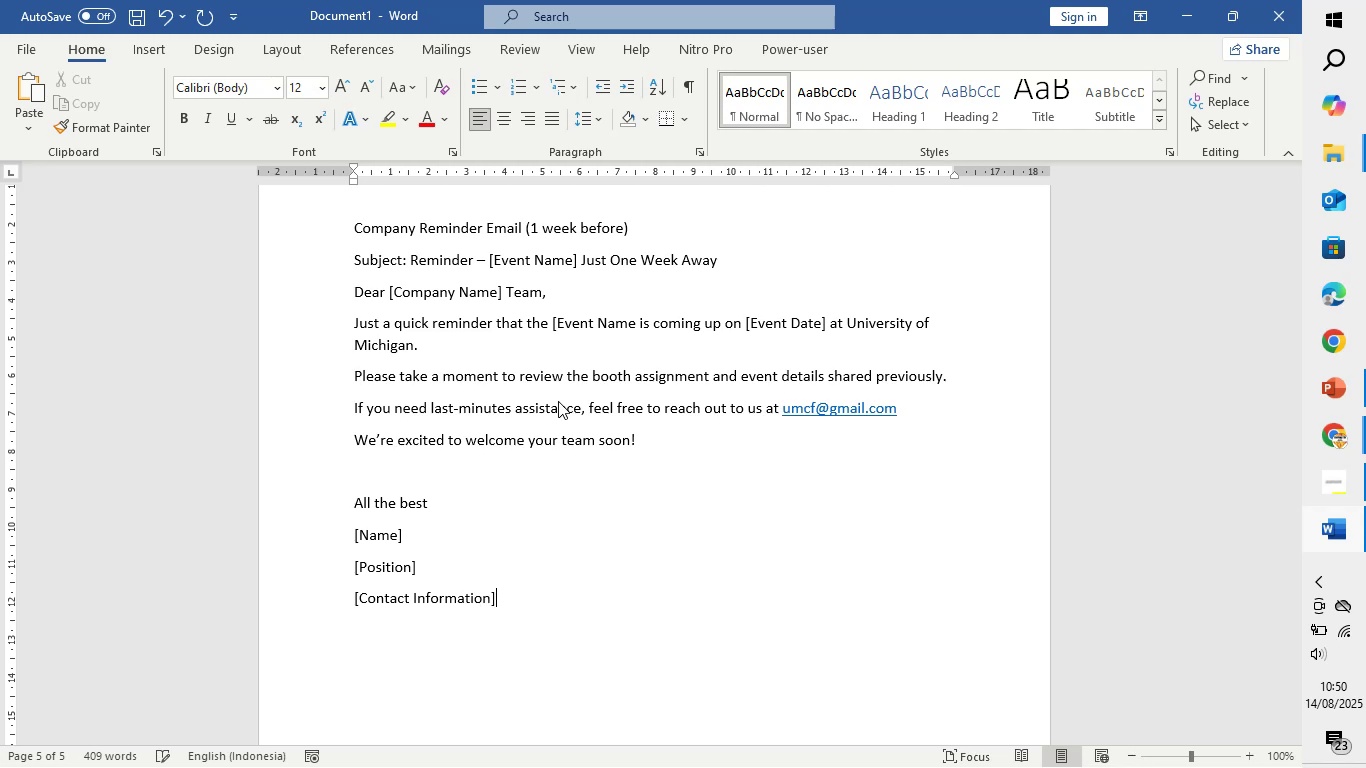 
key(Enter)
 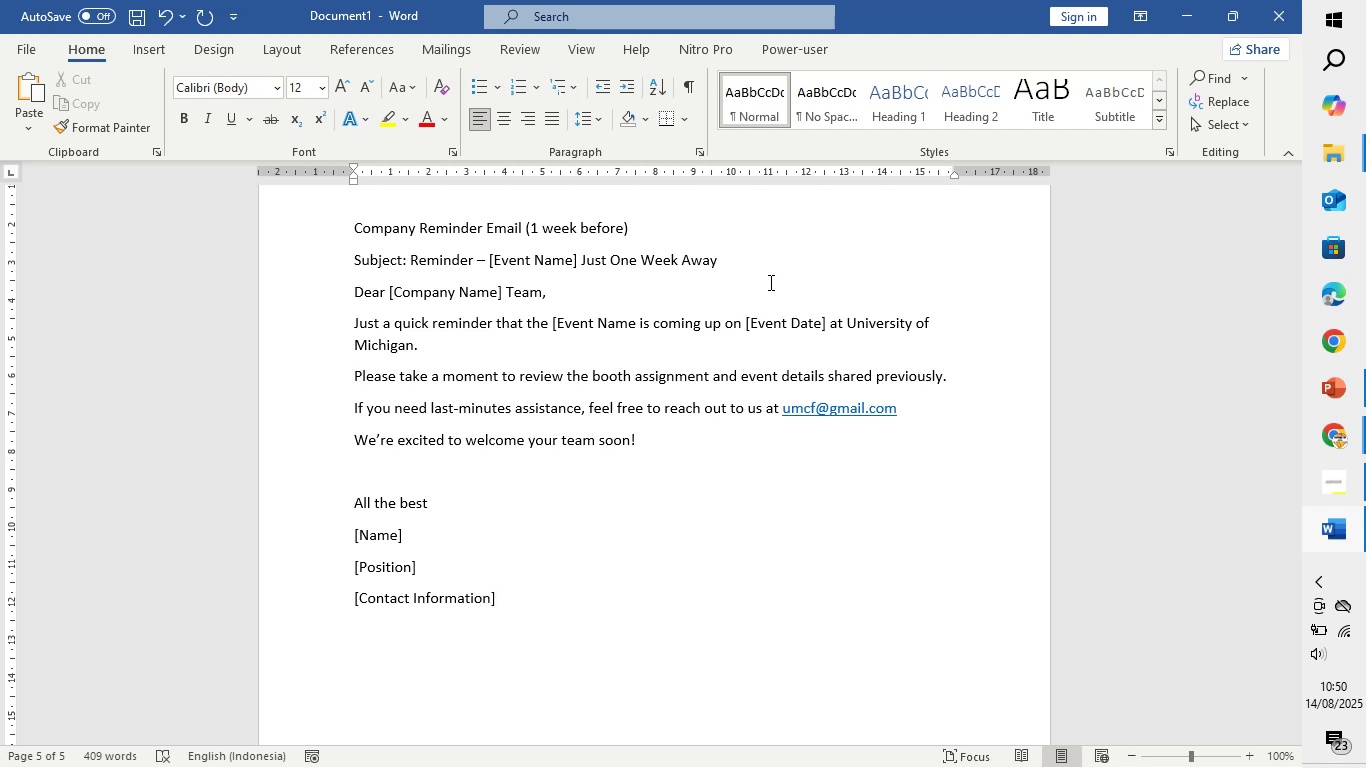 
scroll: coordinate [601, 378], scroll_direction: up, amount: 8.0
 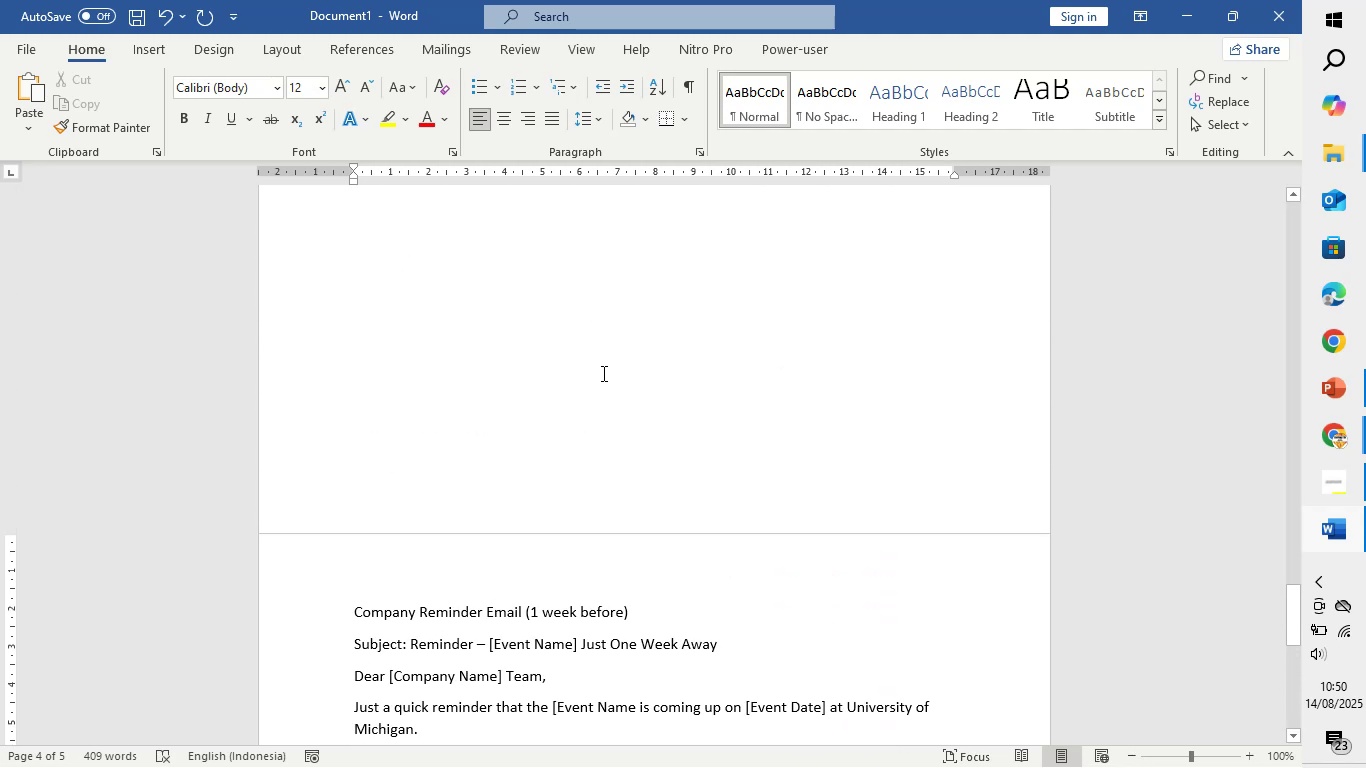 
scroll: coordinate [605, 375], scroll_direction: down, amount: 9.0
 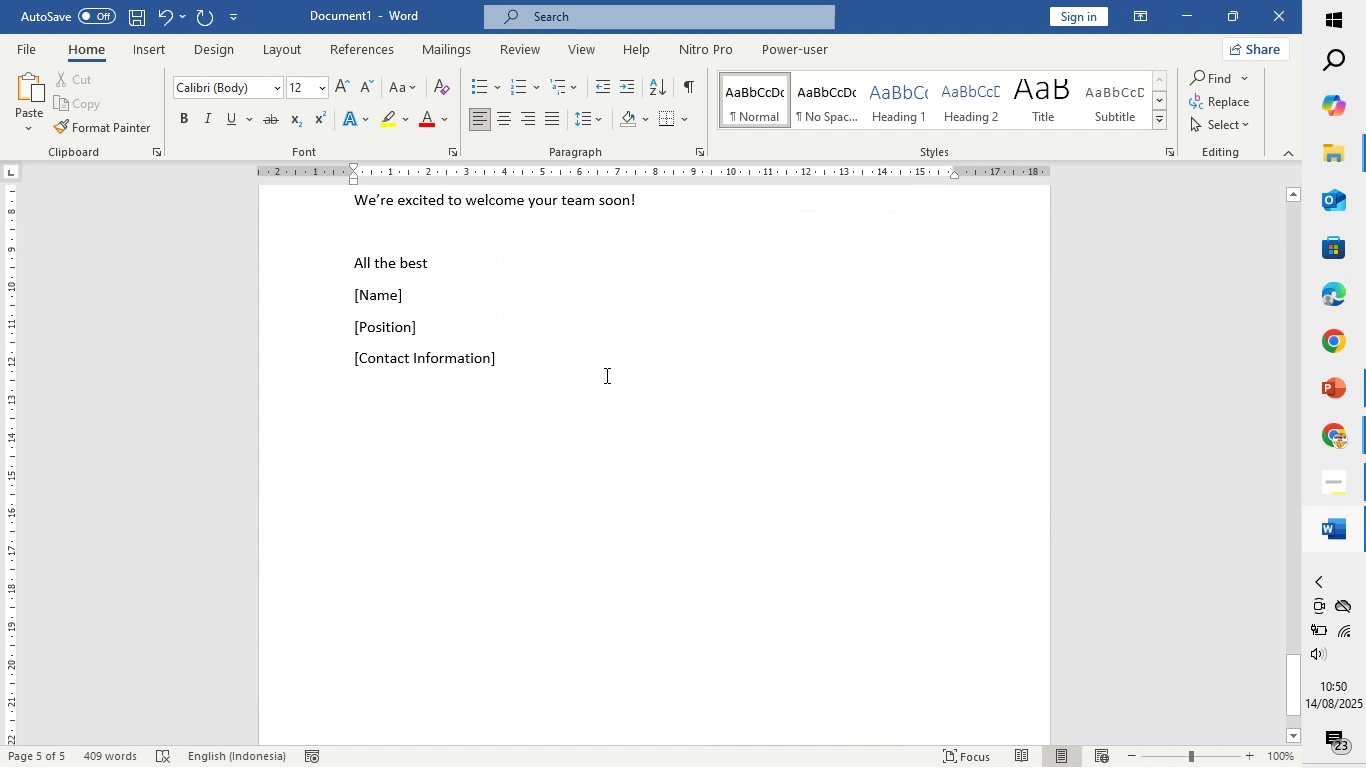 
key(Enter)
 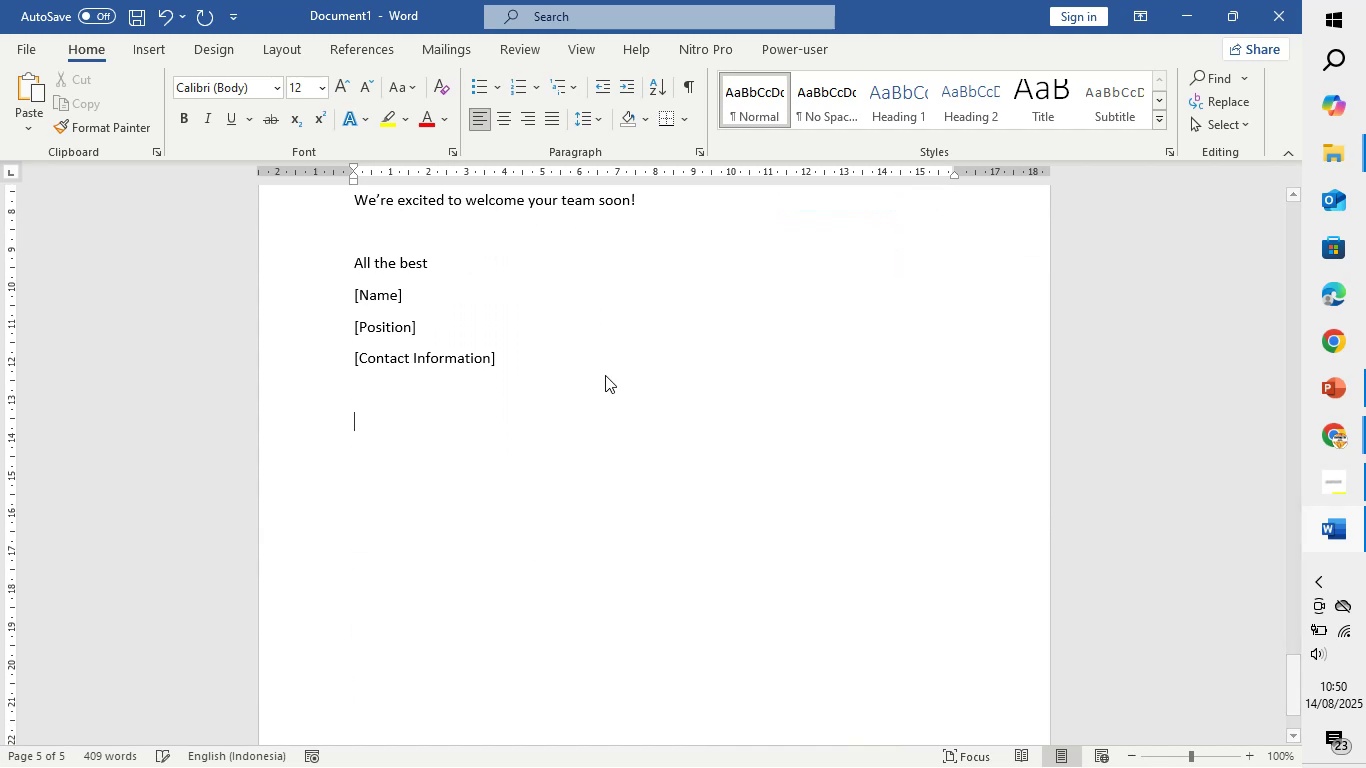 
key(Enter)
 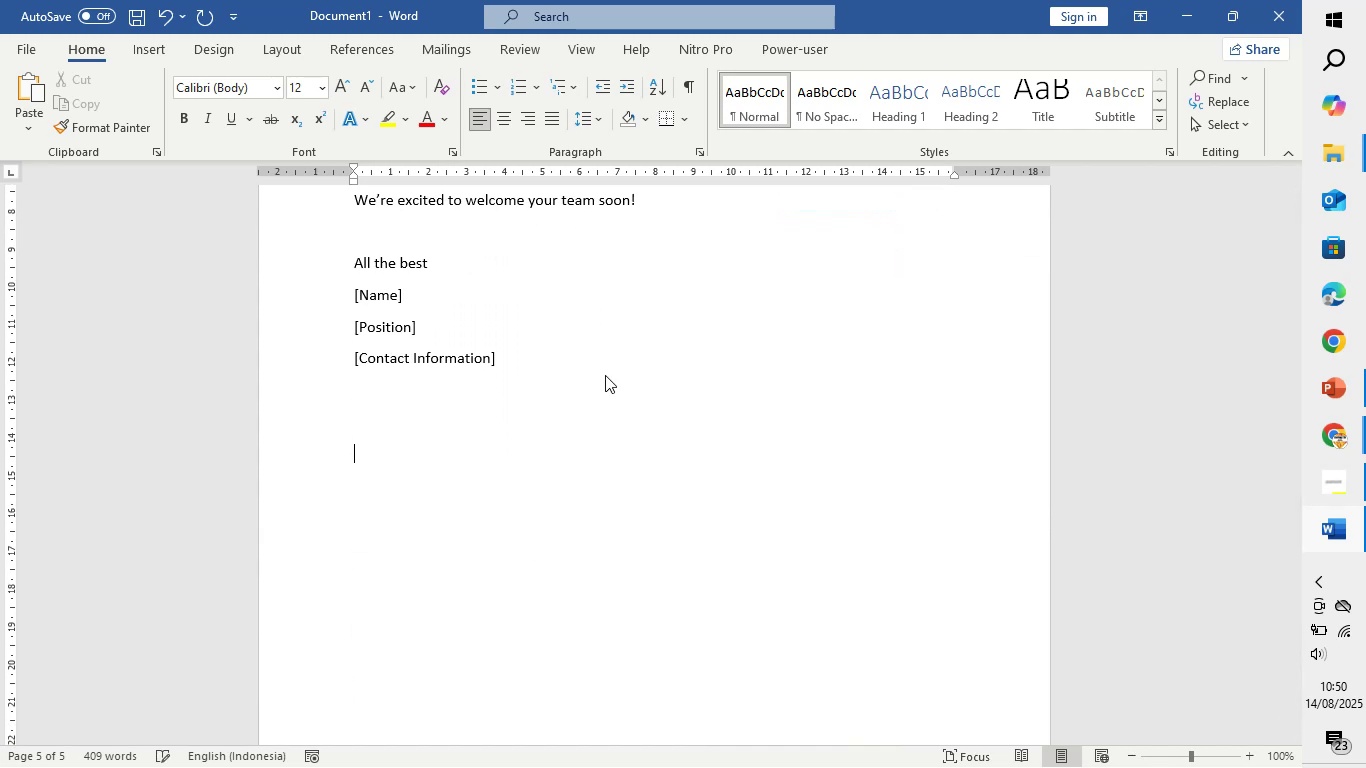 
key(Enter)
 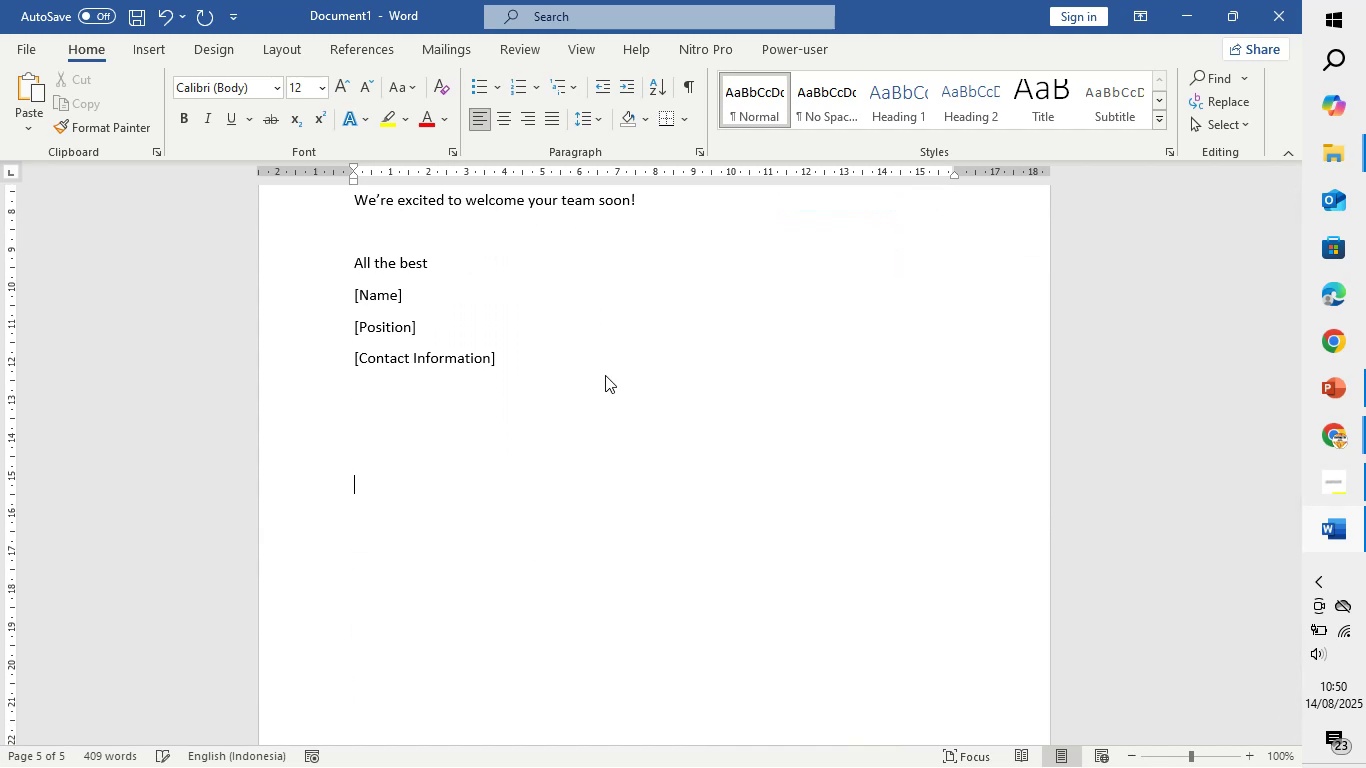 
key(Enter)
 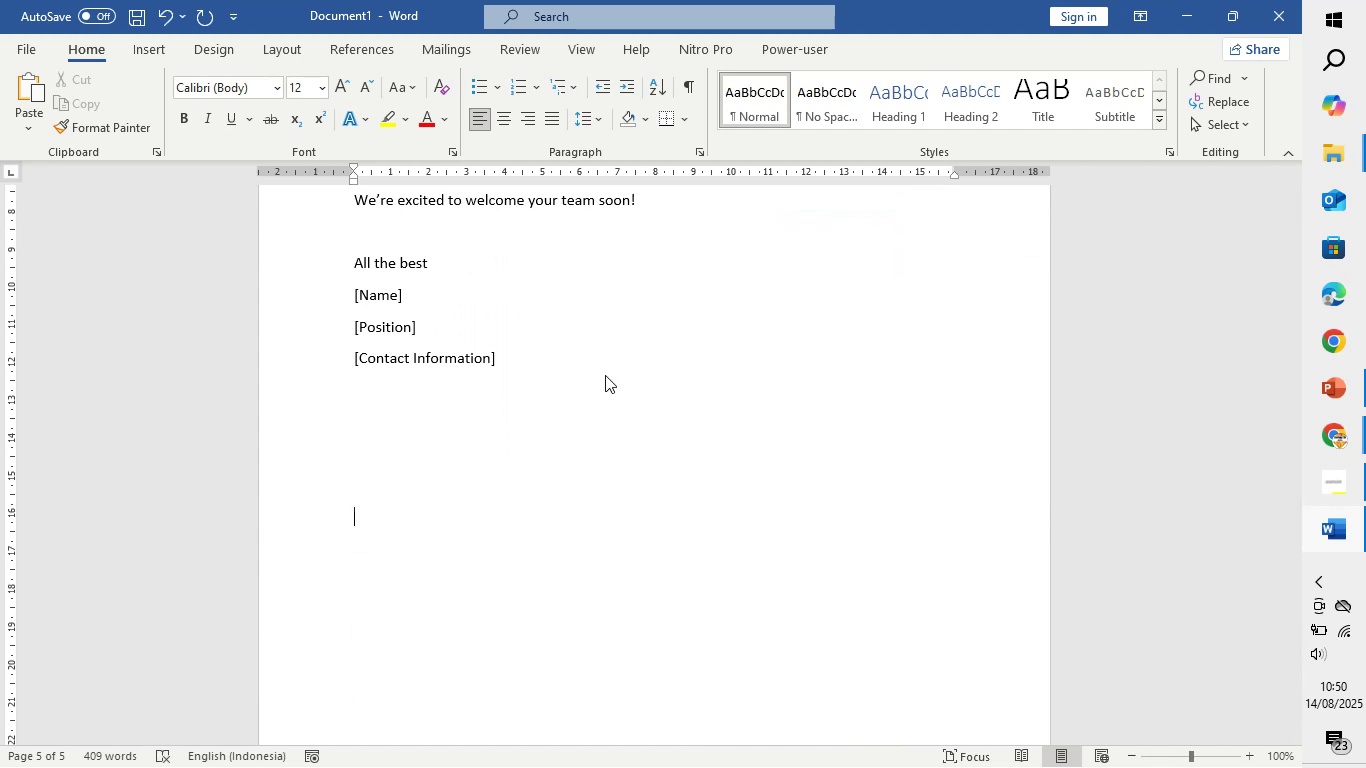 
key(Enter)
 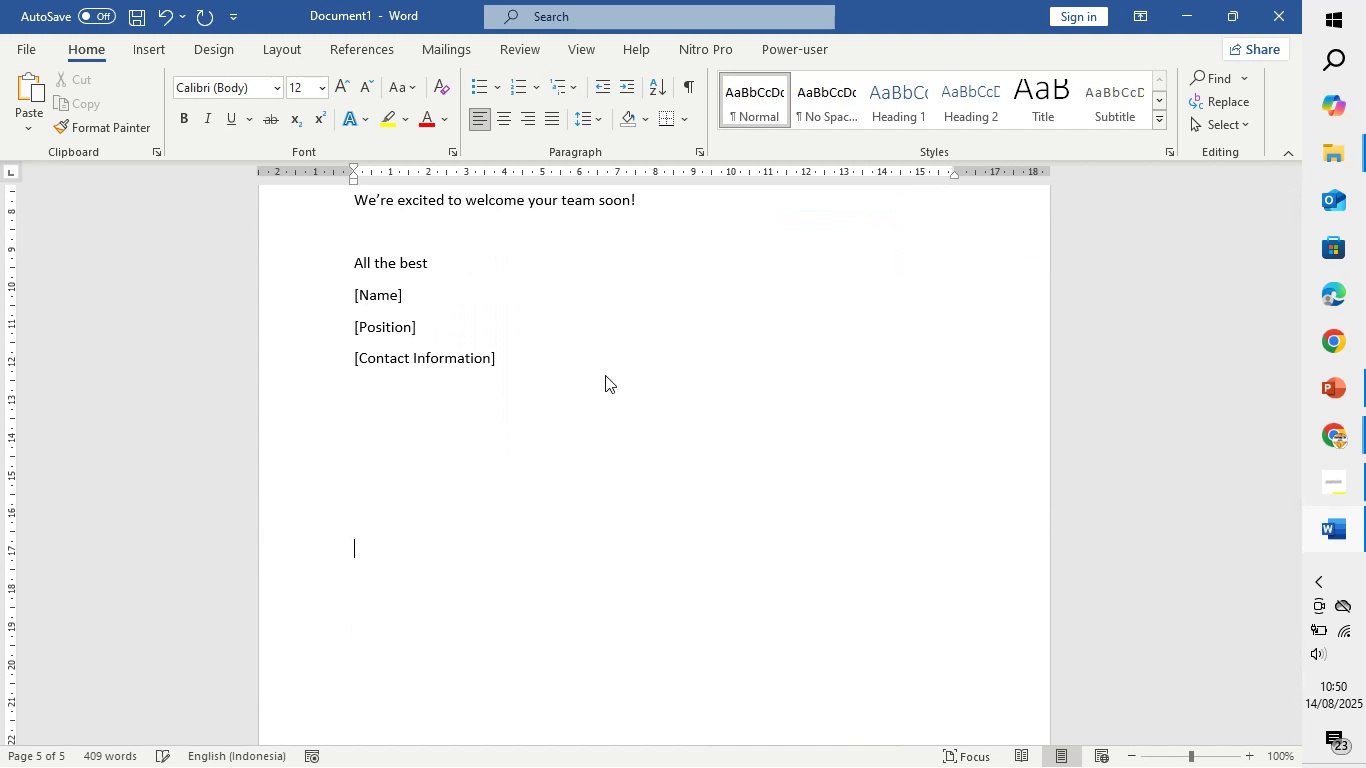 
key(Enter)
 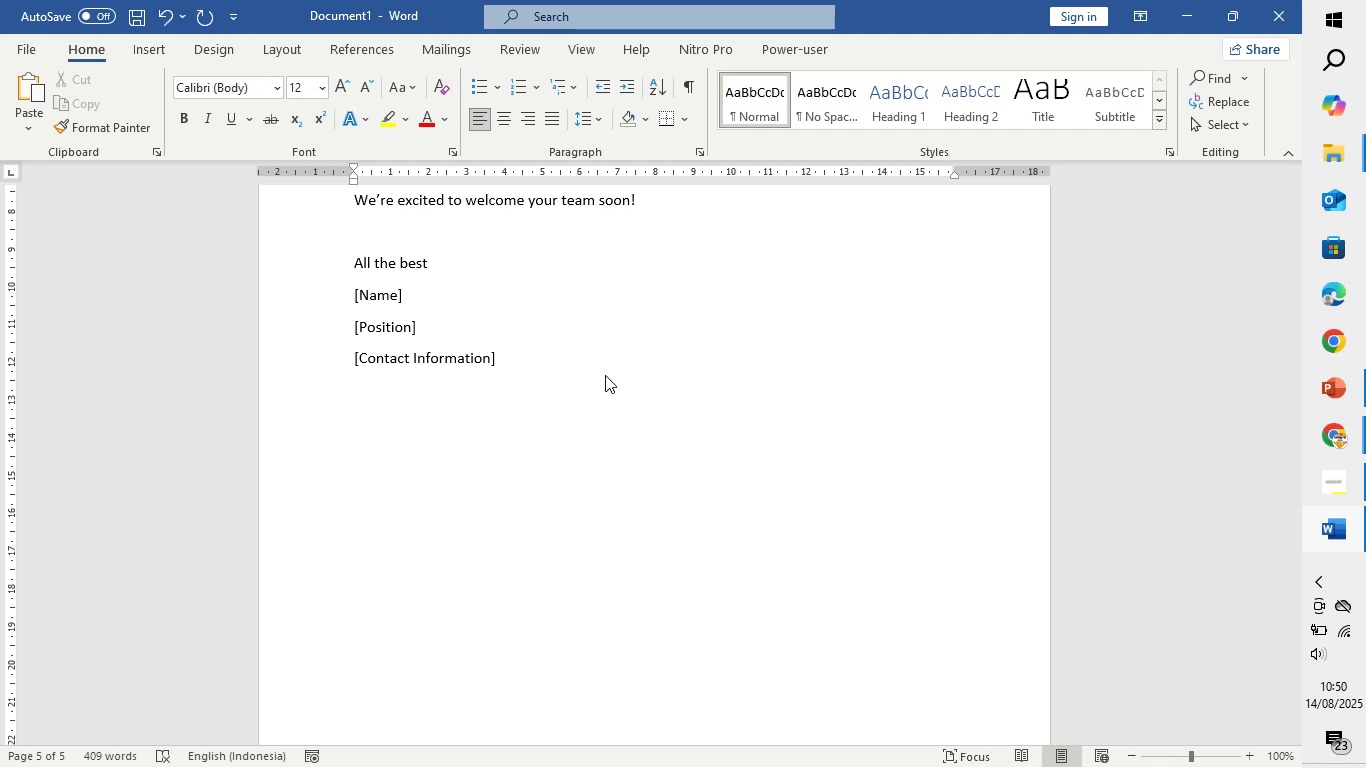 
key(Enter)
 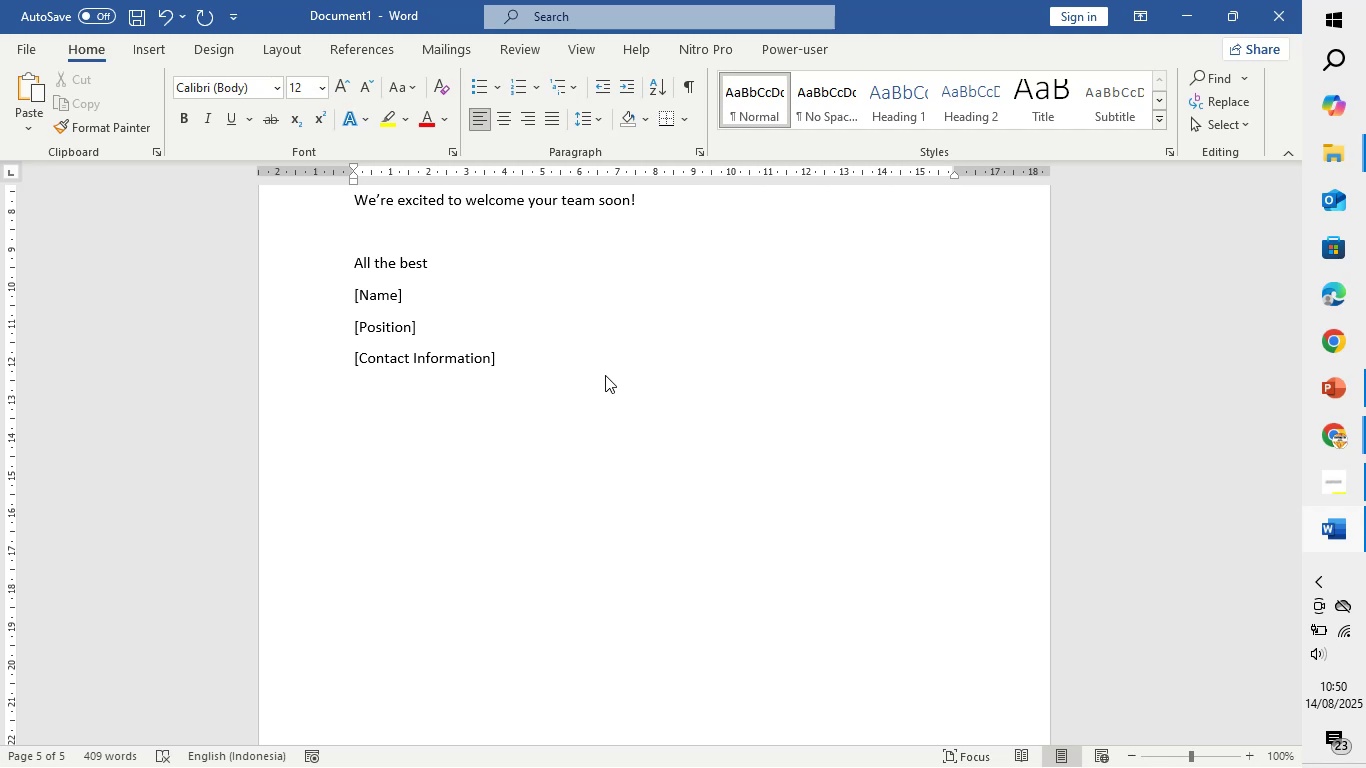 
key(Enter)
 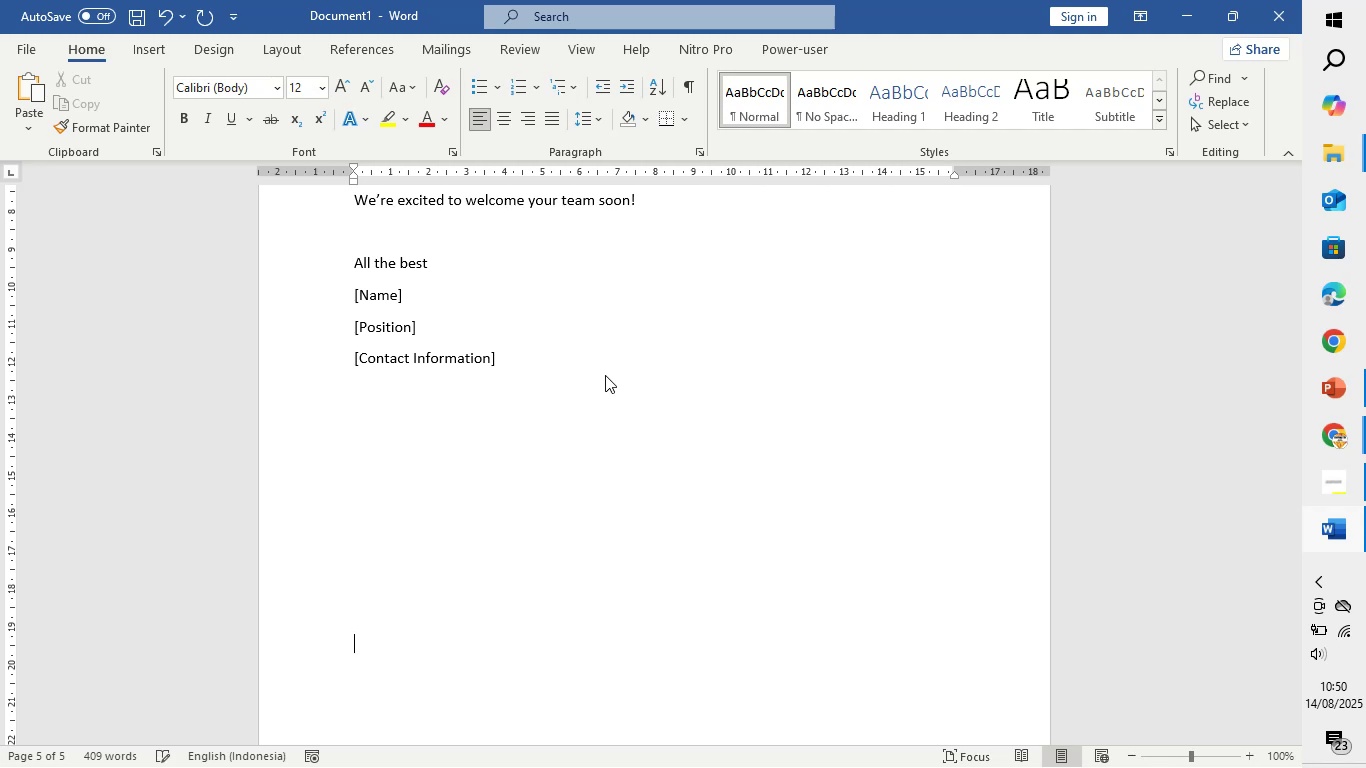 
key(Enter)
 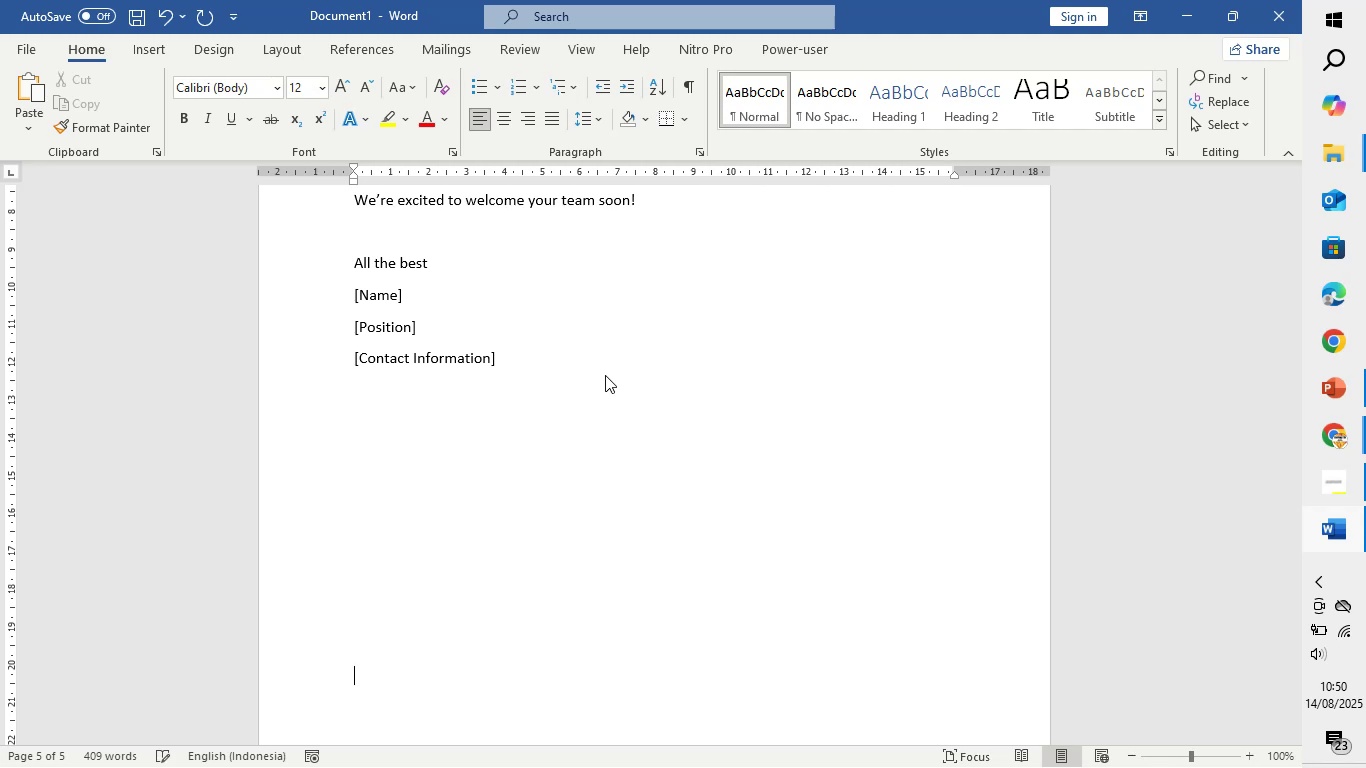 
key(Enter)
 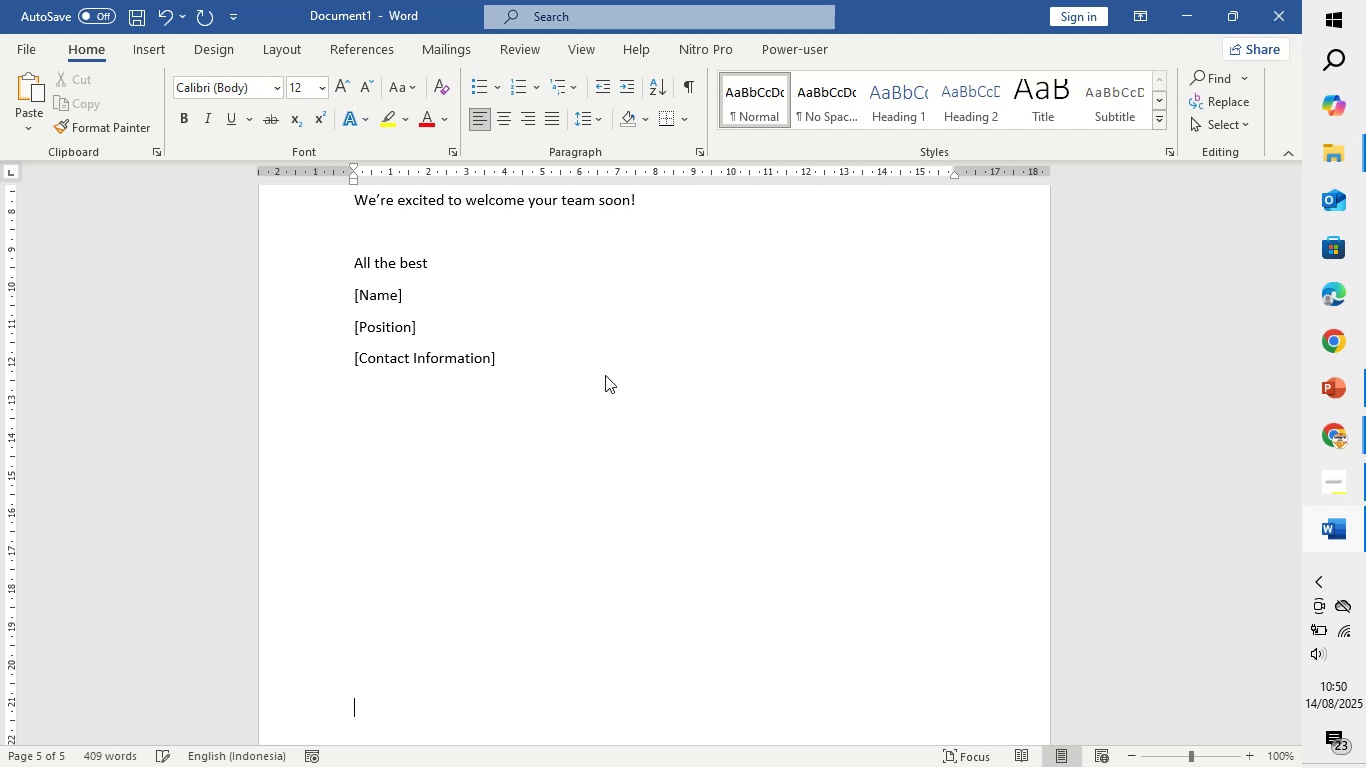 
key(Enter)
 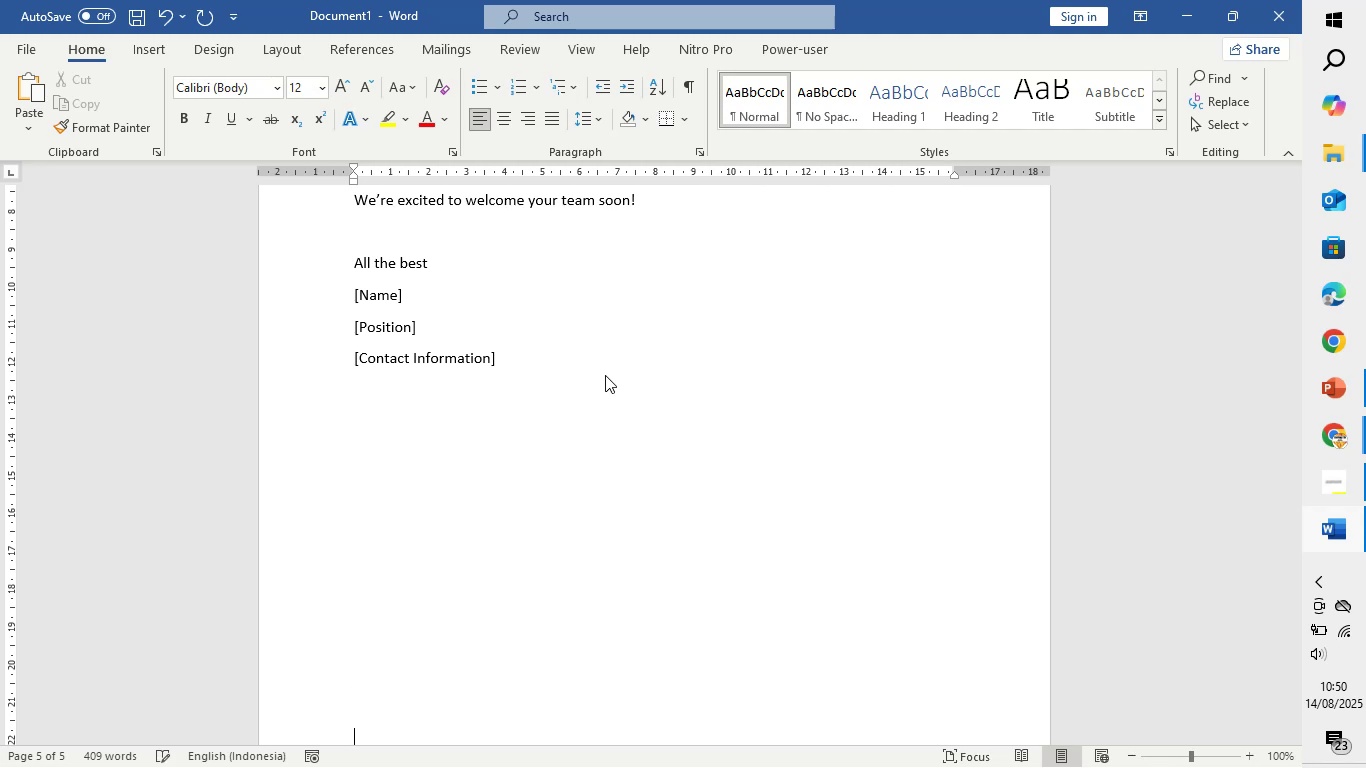 
key(Enter)
 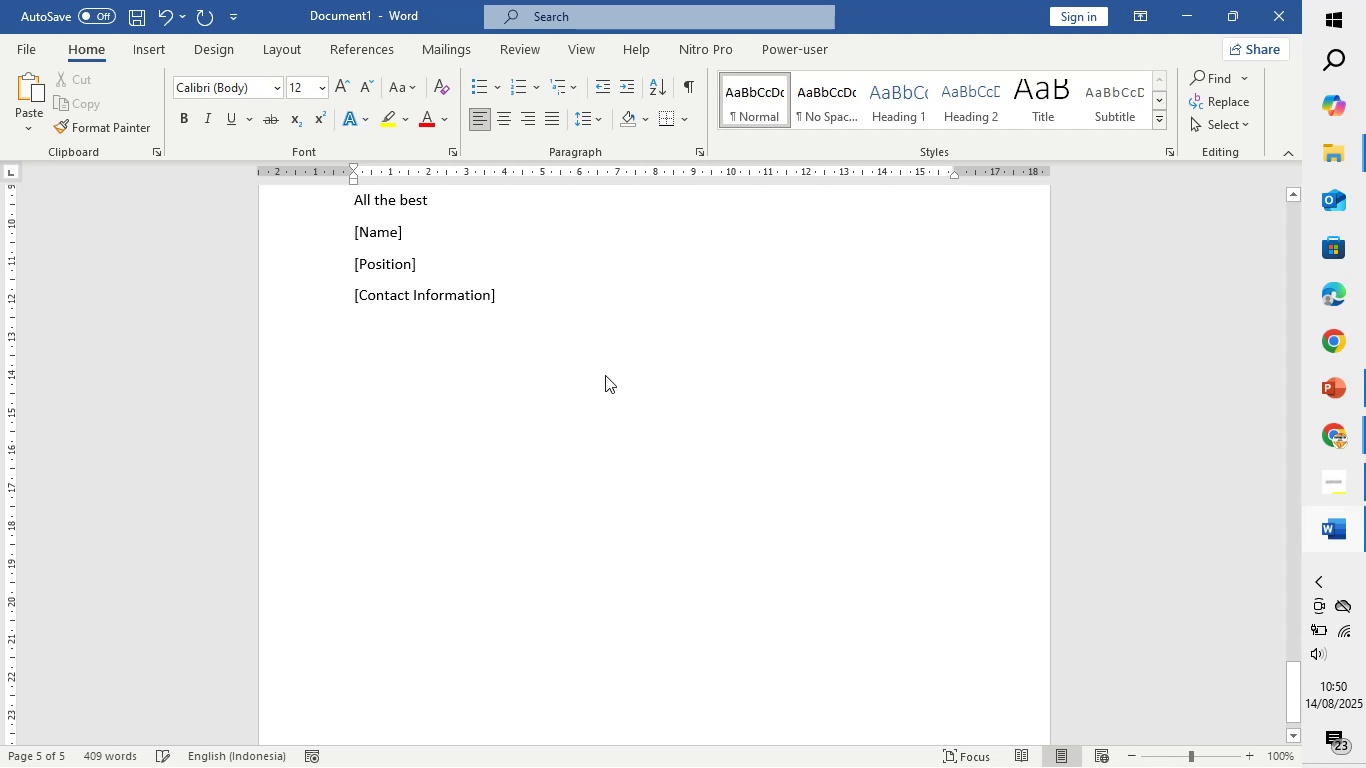 
key(Enter)
 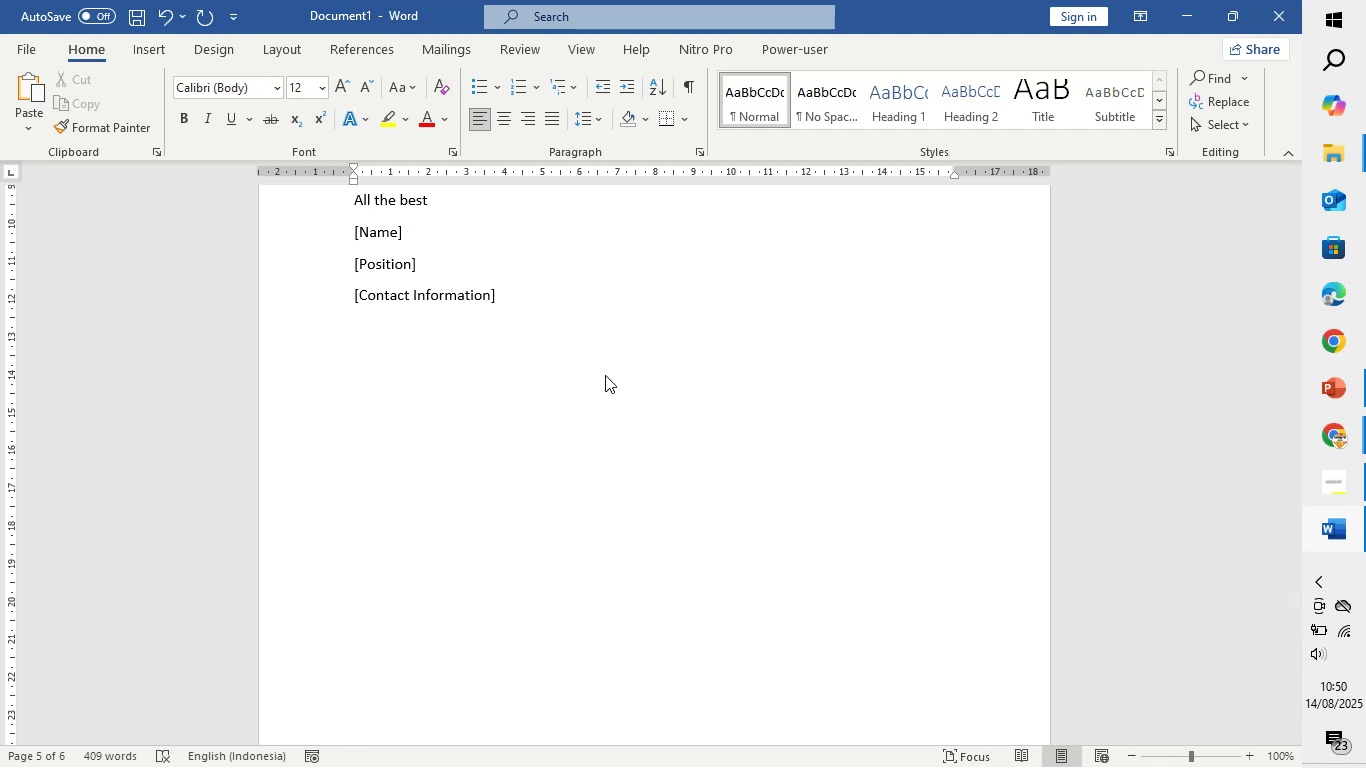 
key(Enter)
 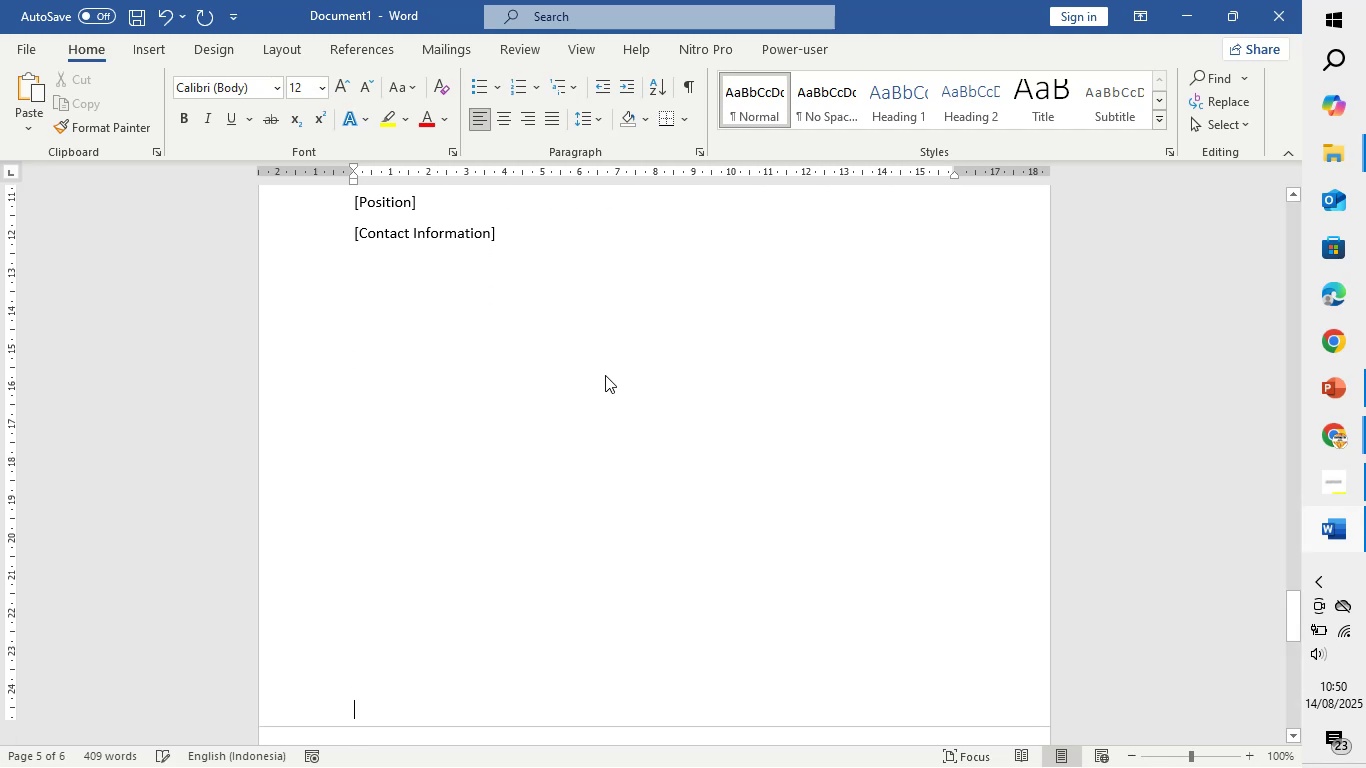 
key(Enter)
 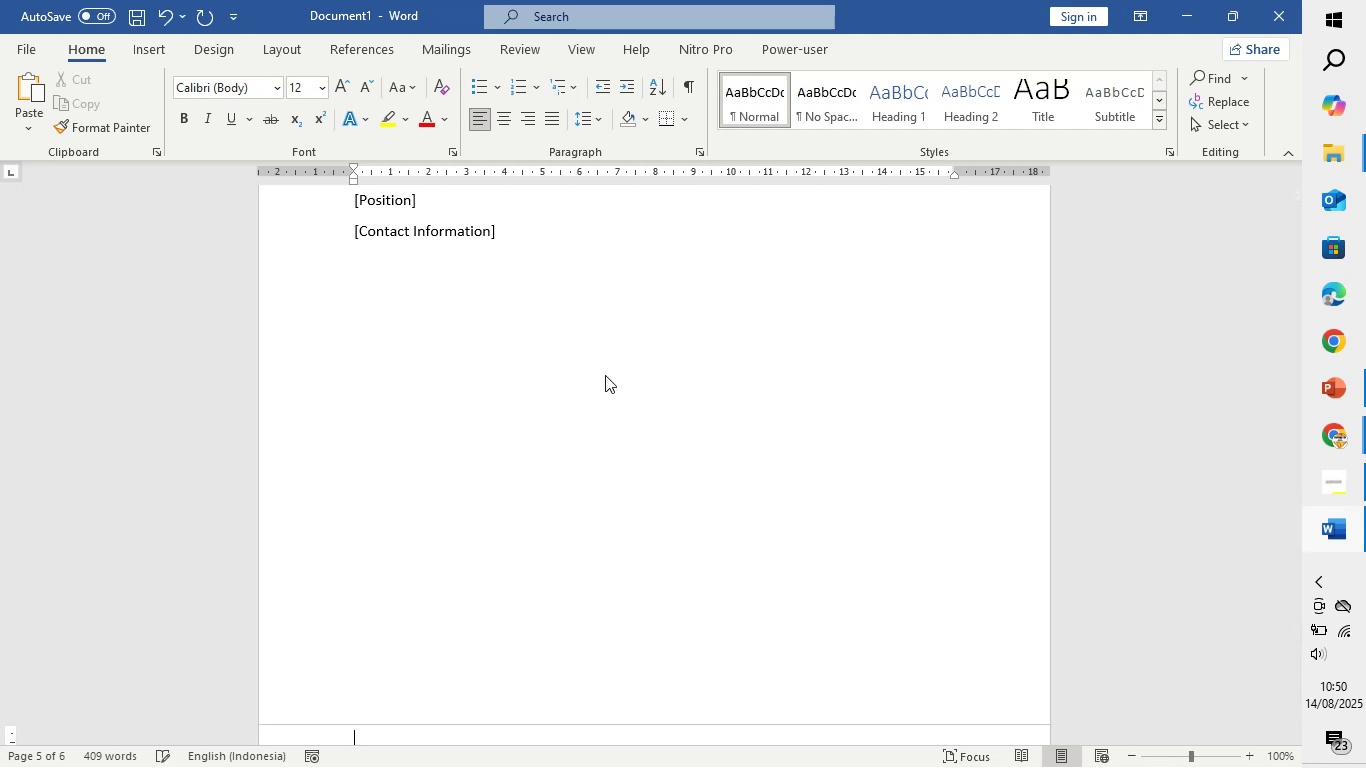 
key(Enter)
 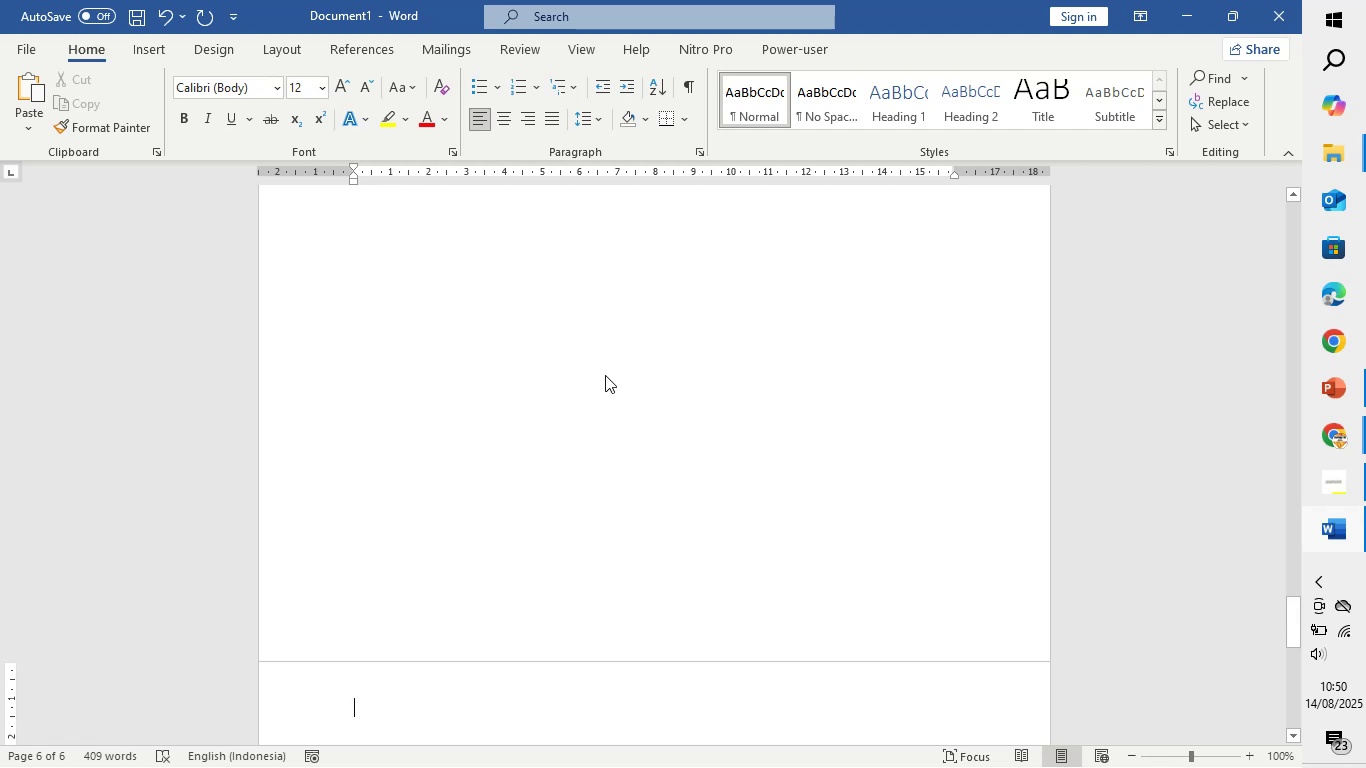 
key(Enter)
 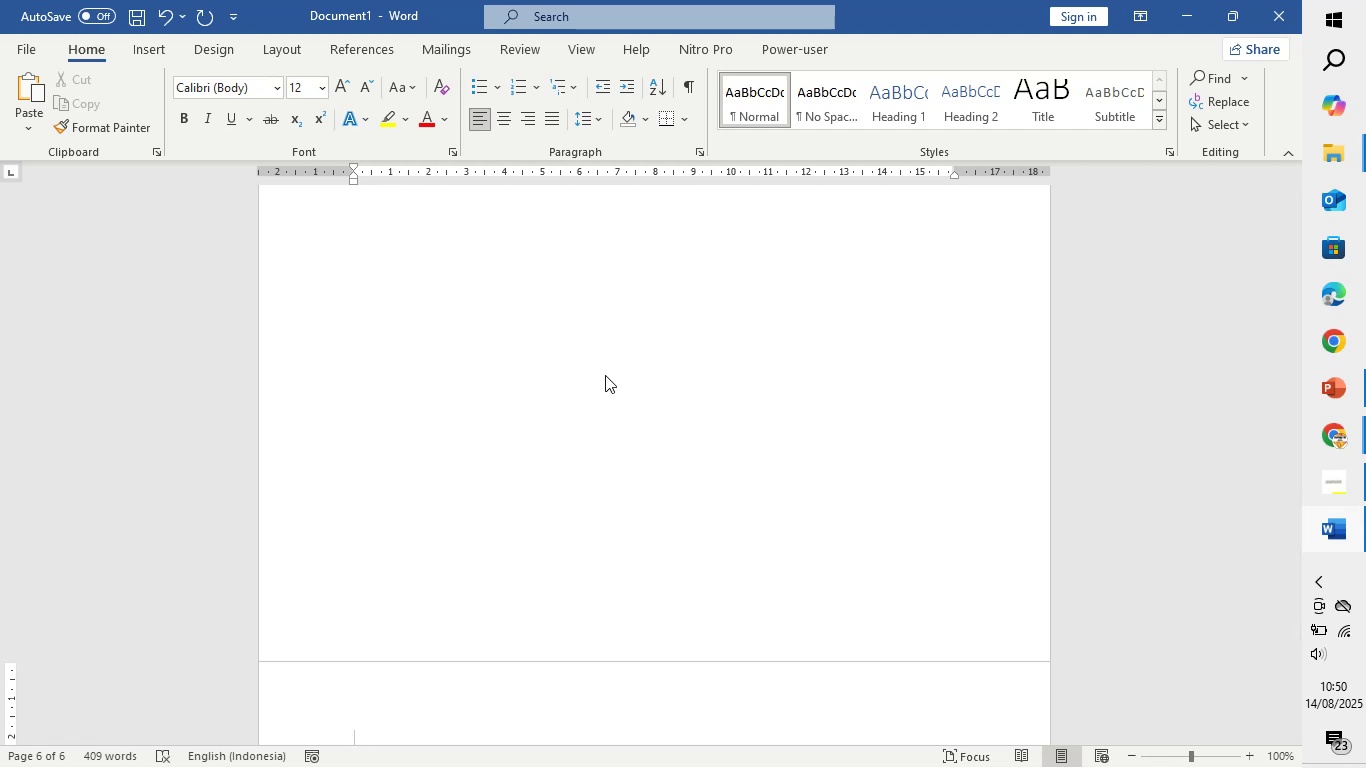 
scroll: coordinate [972, 362], scroll_direction: down, amount: 10.0
 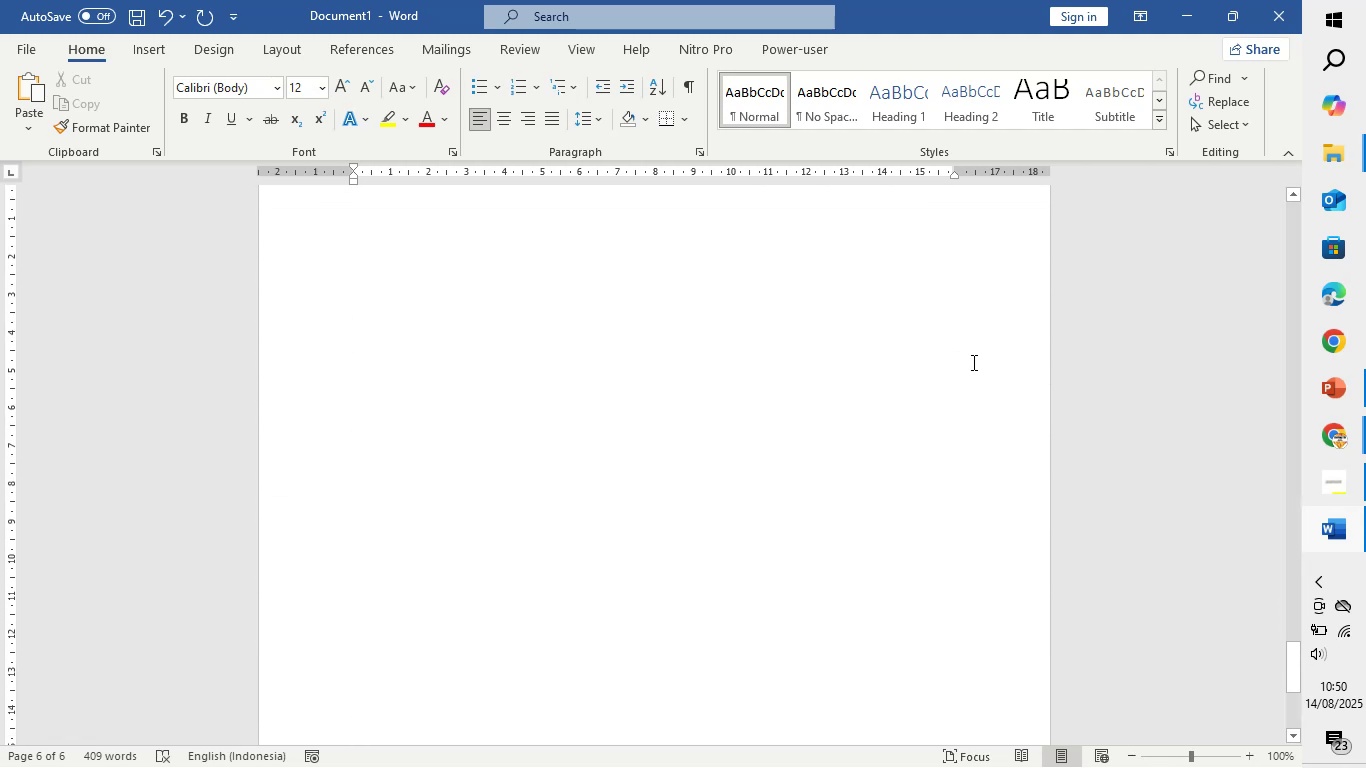 
key(Control+ControlLeft)
 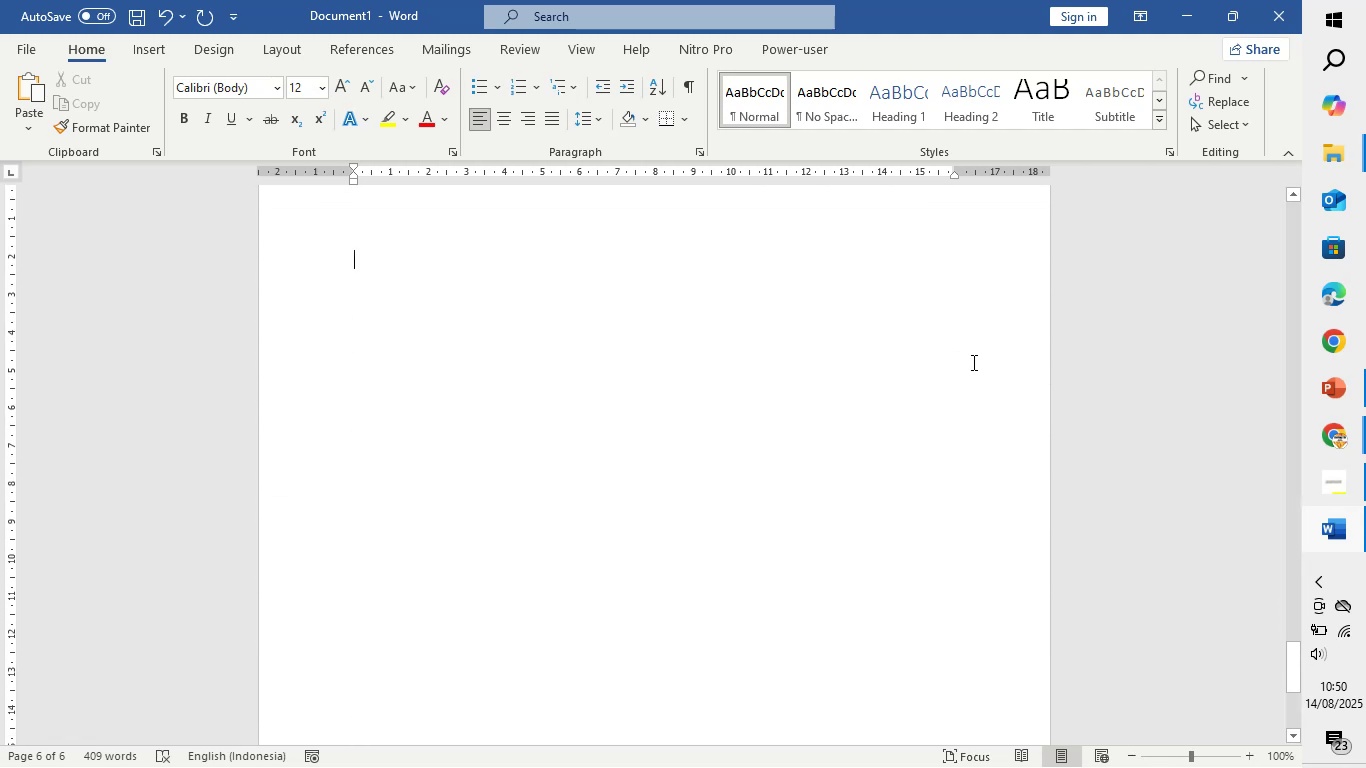 
key(Control+C)
 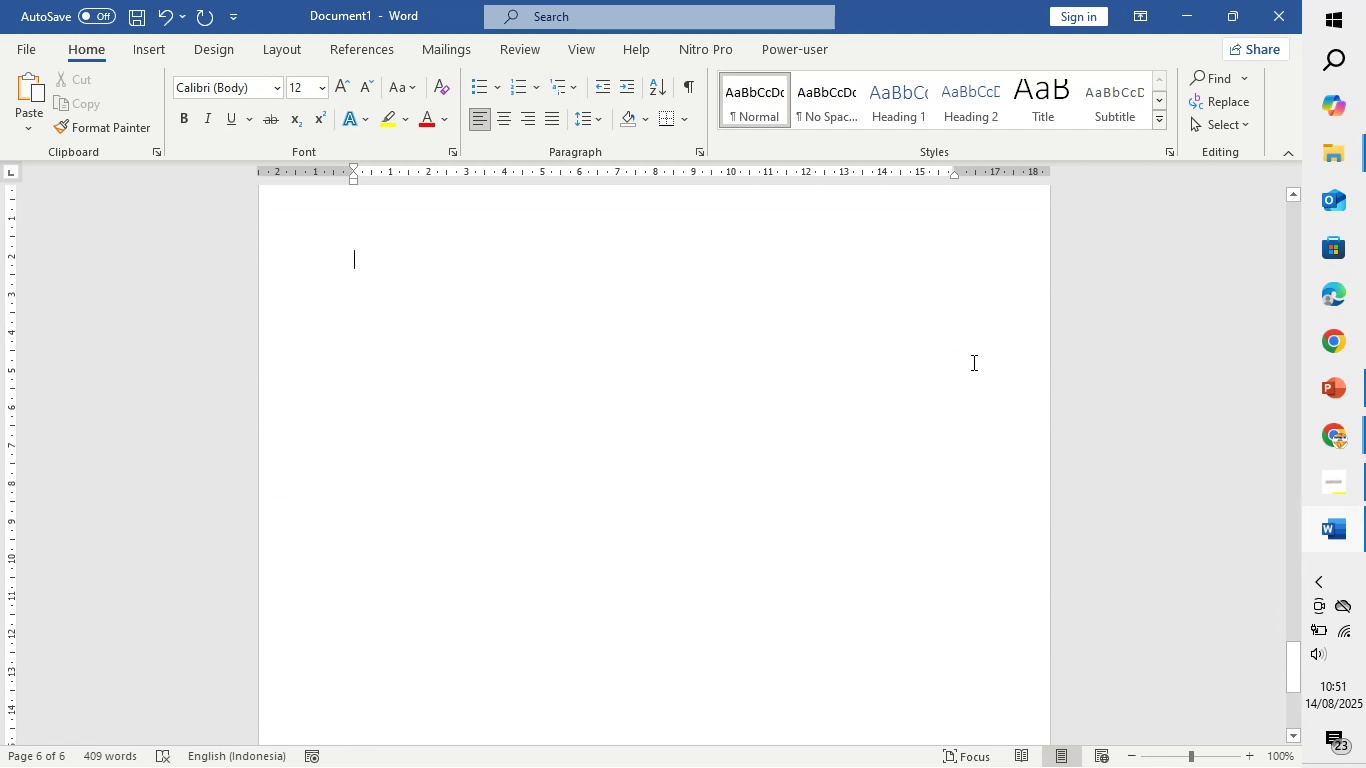 
type(ompany)
 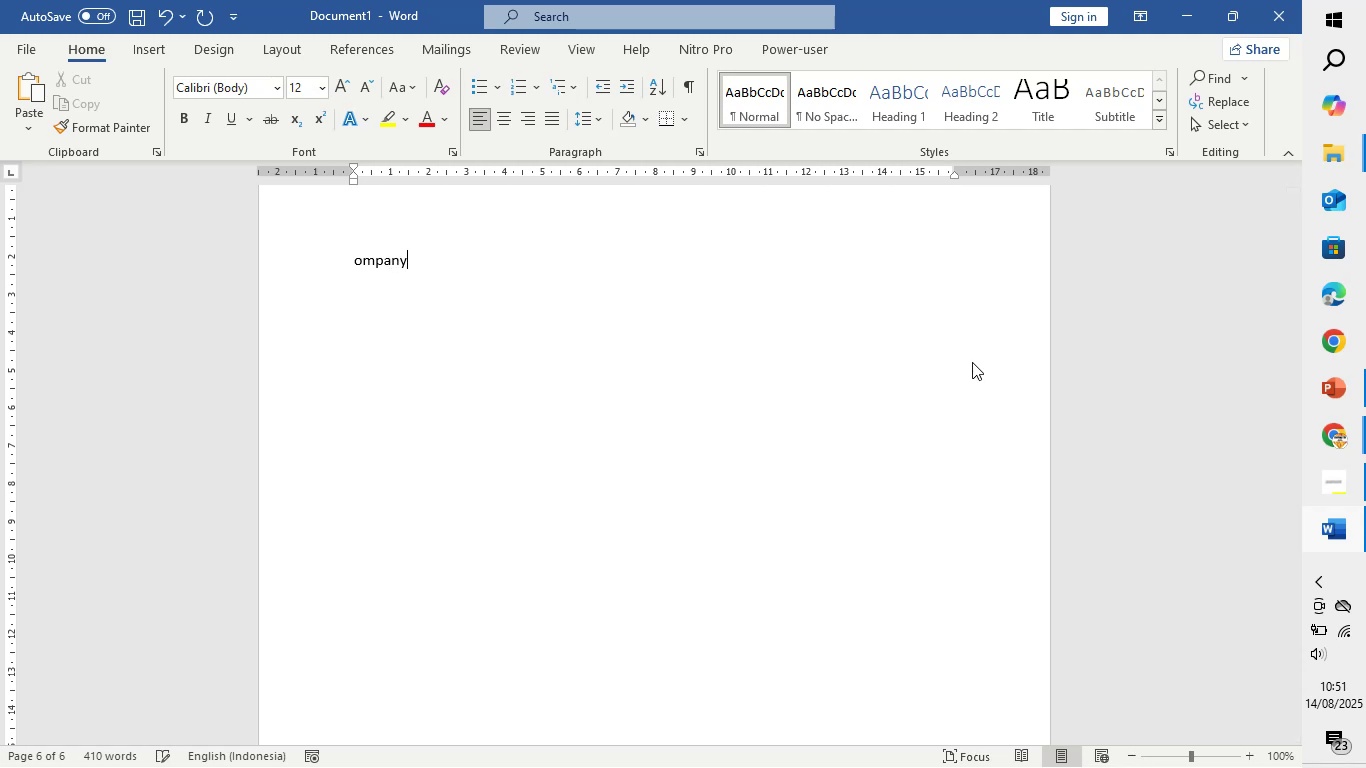 
hold_key(key=Backspace, duration=0.7)
 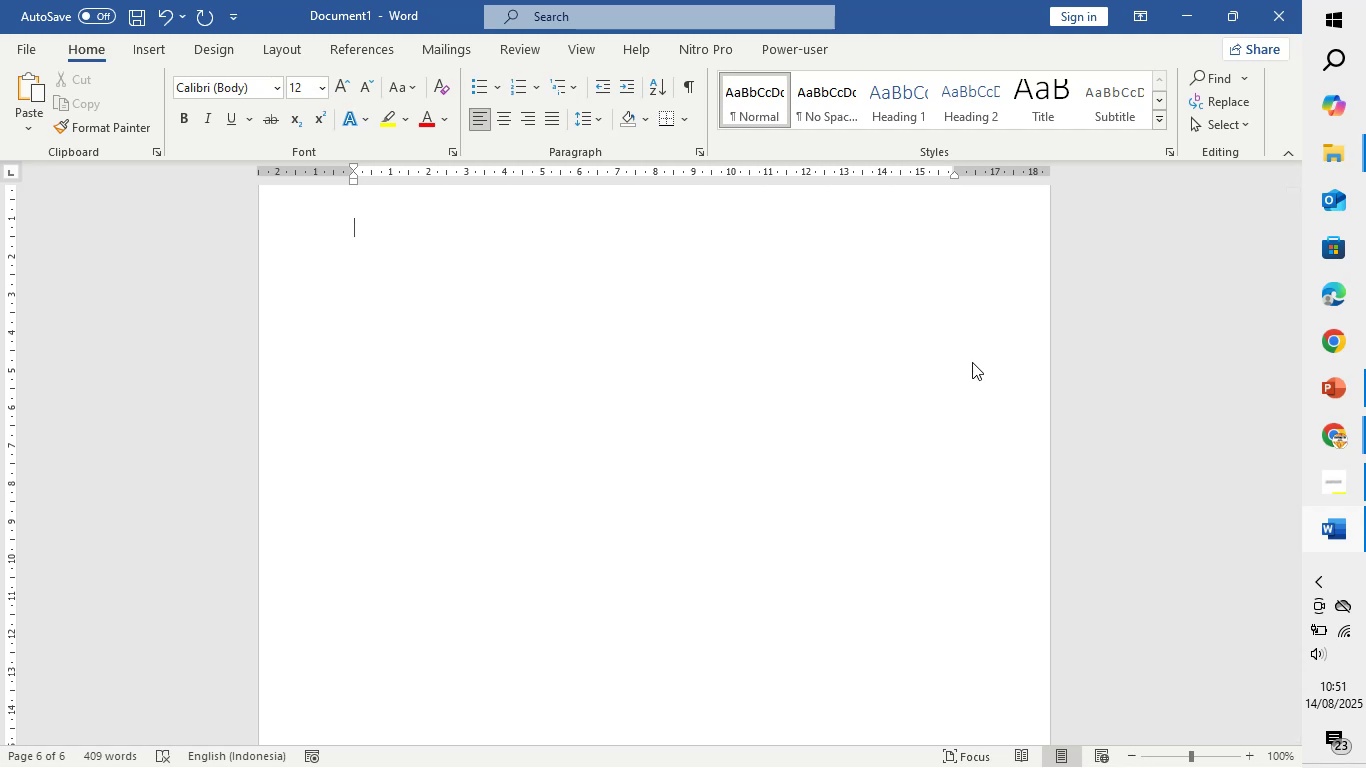 
key(Enter)
 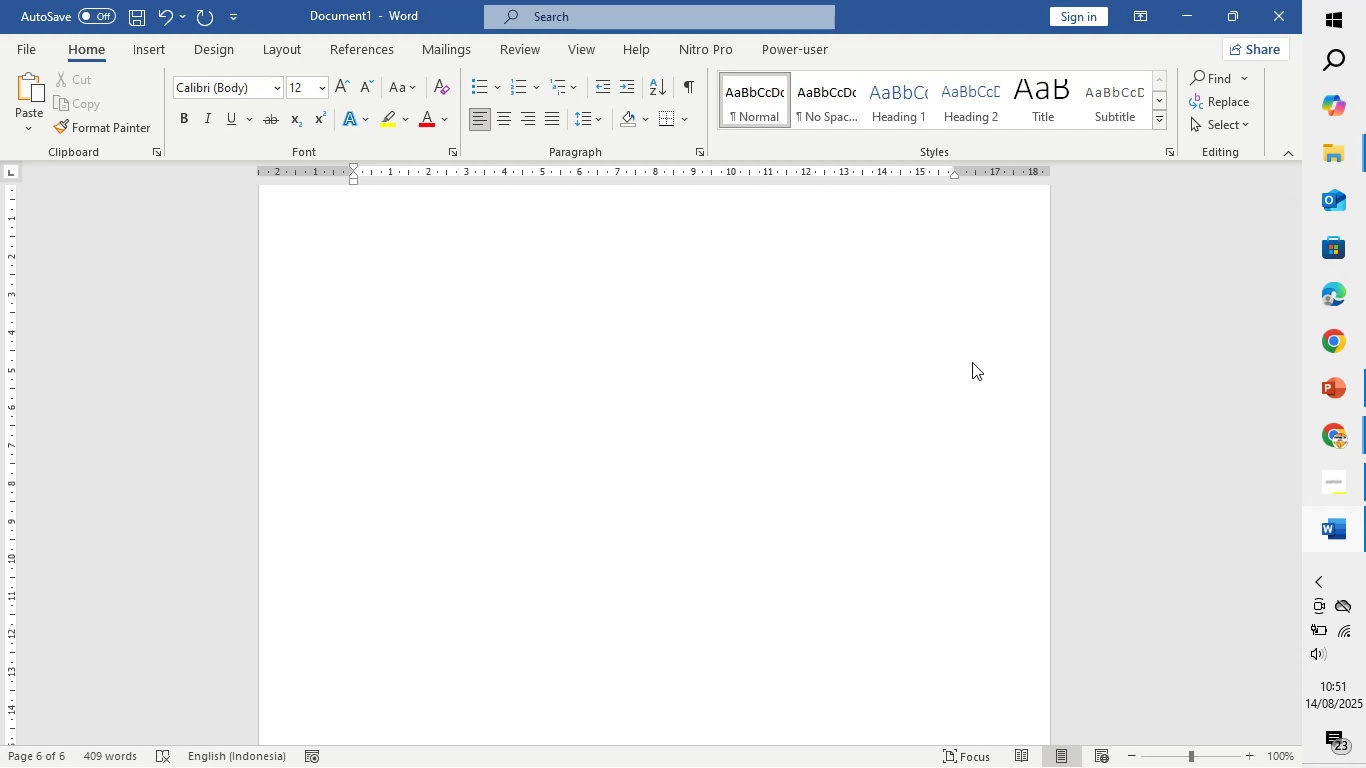 
type(Company Follow up w)
key(Backspace)
type(Email.)
 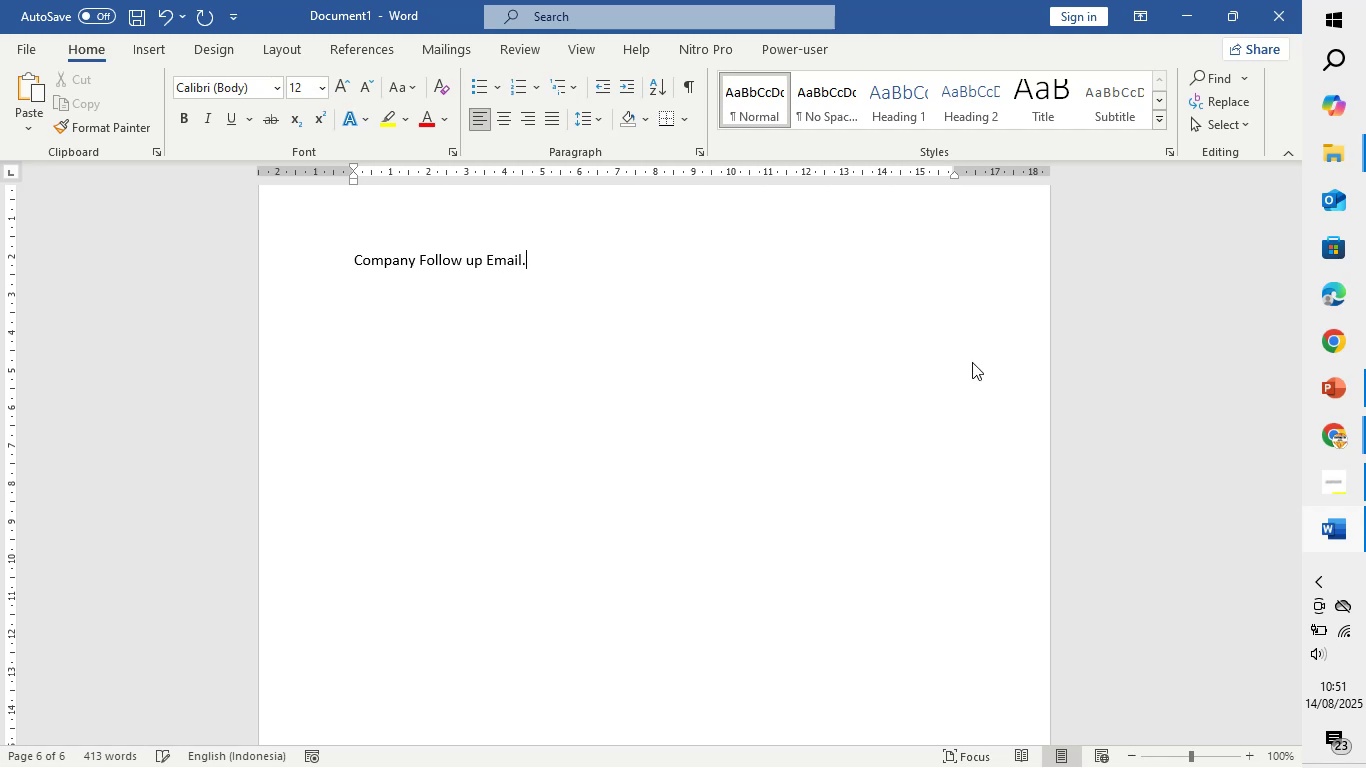 
 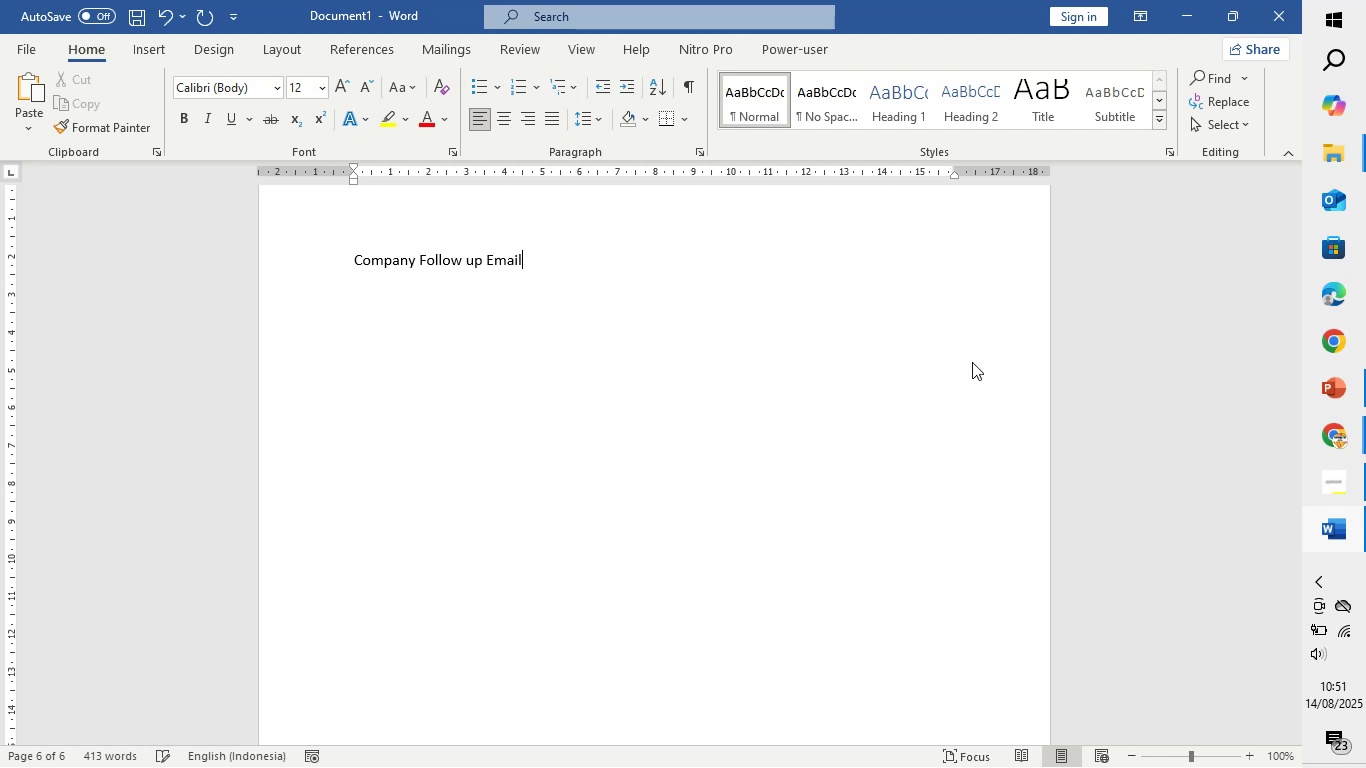 
key(Enter)
 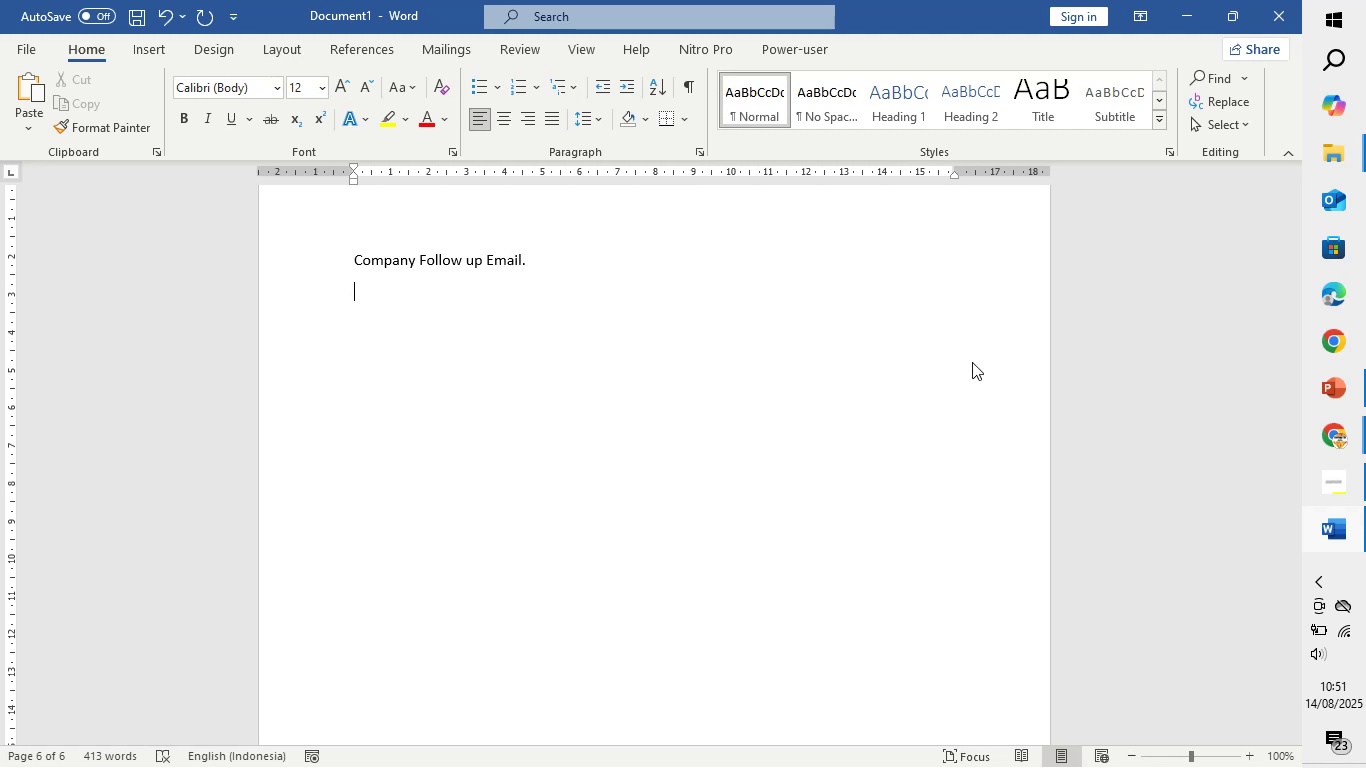 
type(We)
key(Backspace)
key(Backspace)
type(Subject:)
 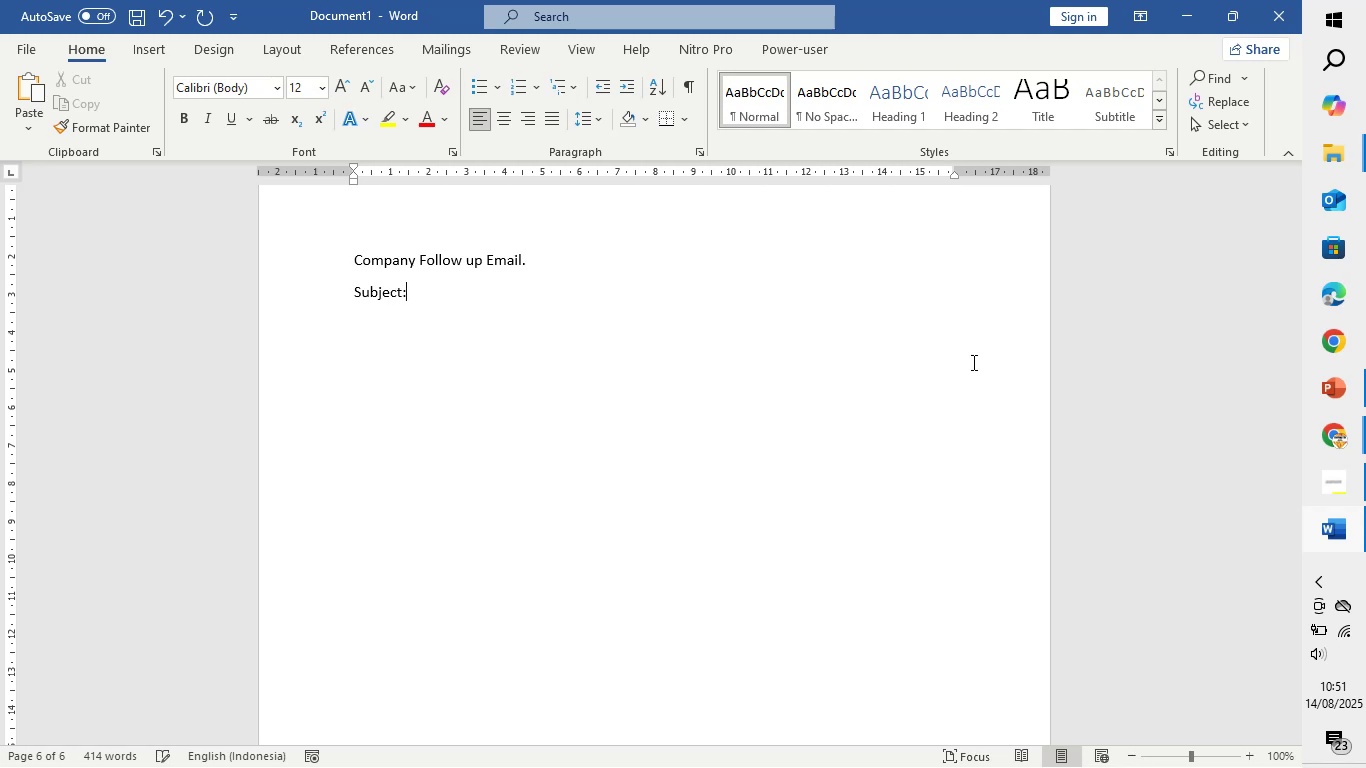 
key(Enter)
 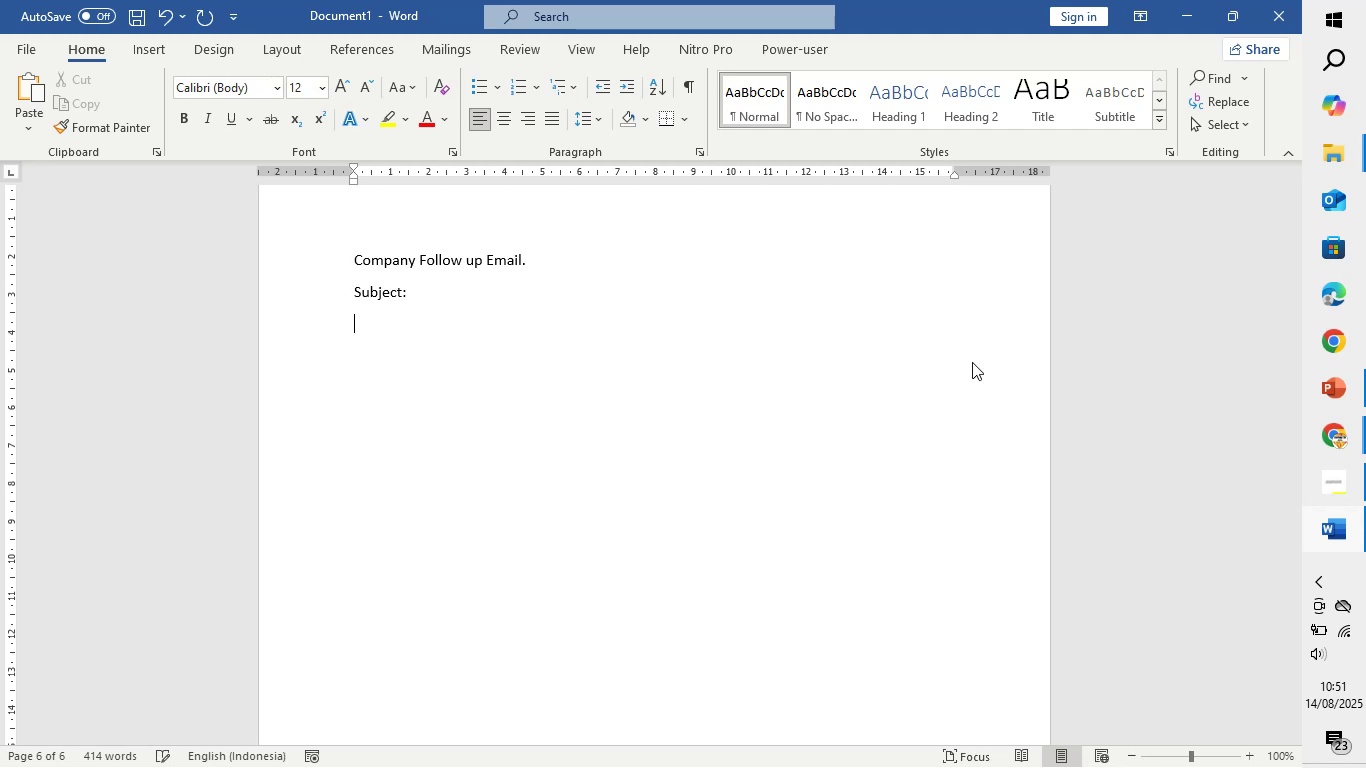 
key(Backspace)
 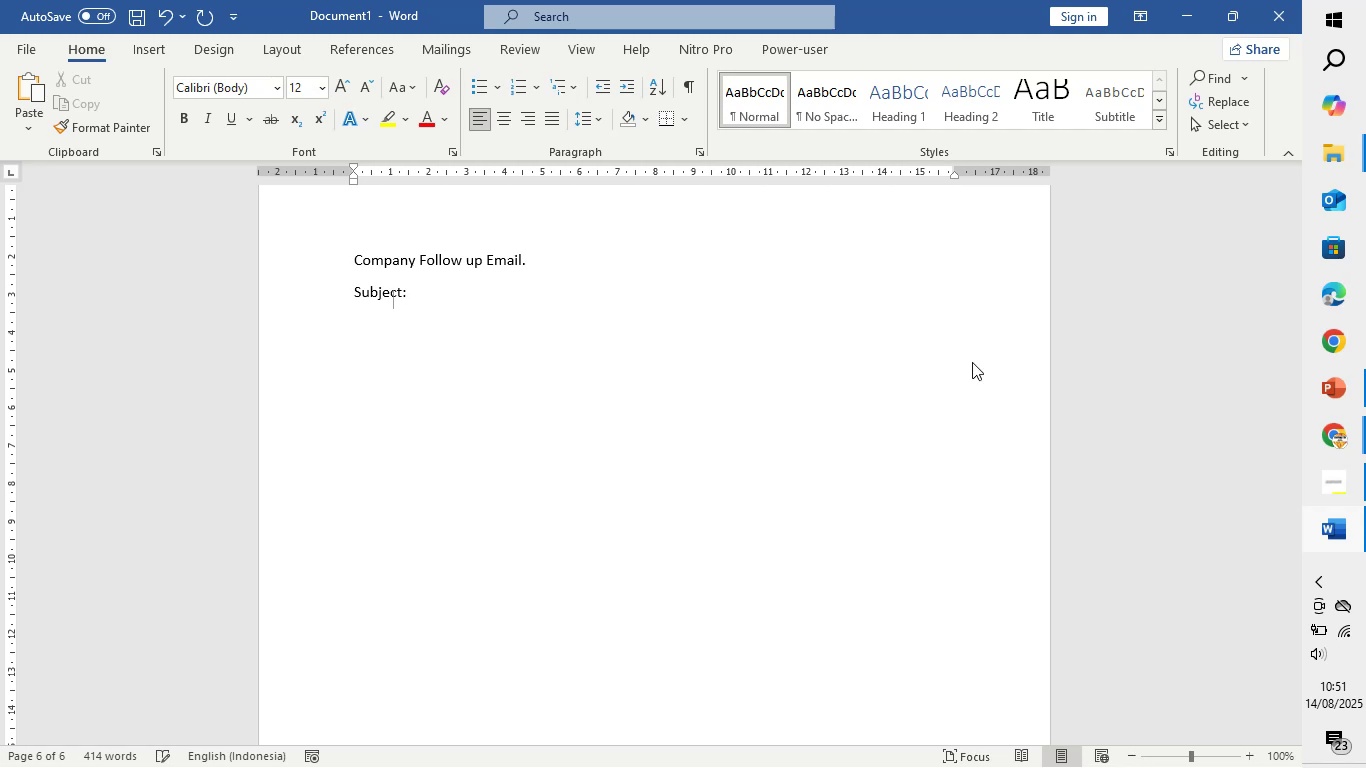 
key(Space)
 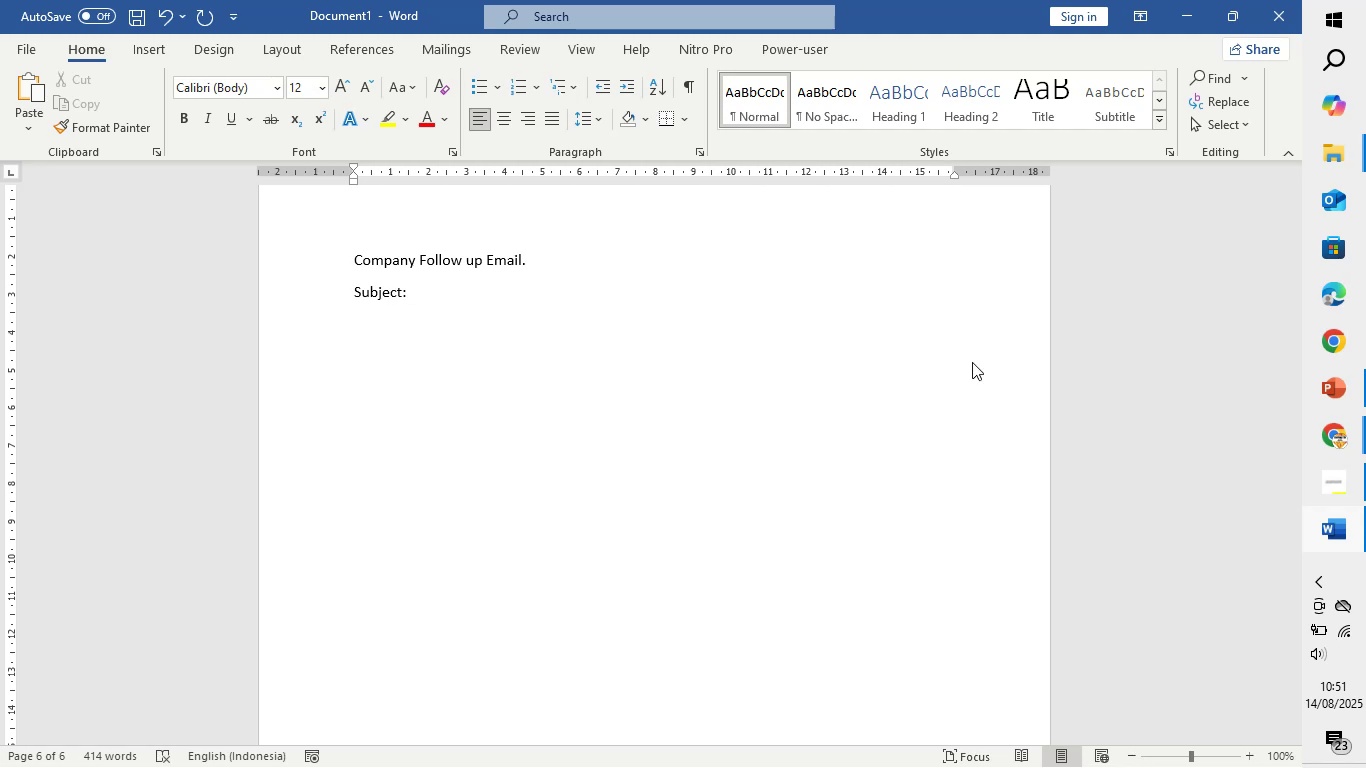 
type(Thank you for Joining Us at [Event Name])
 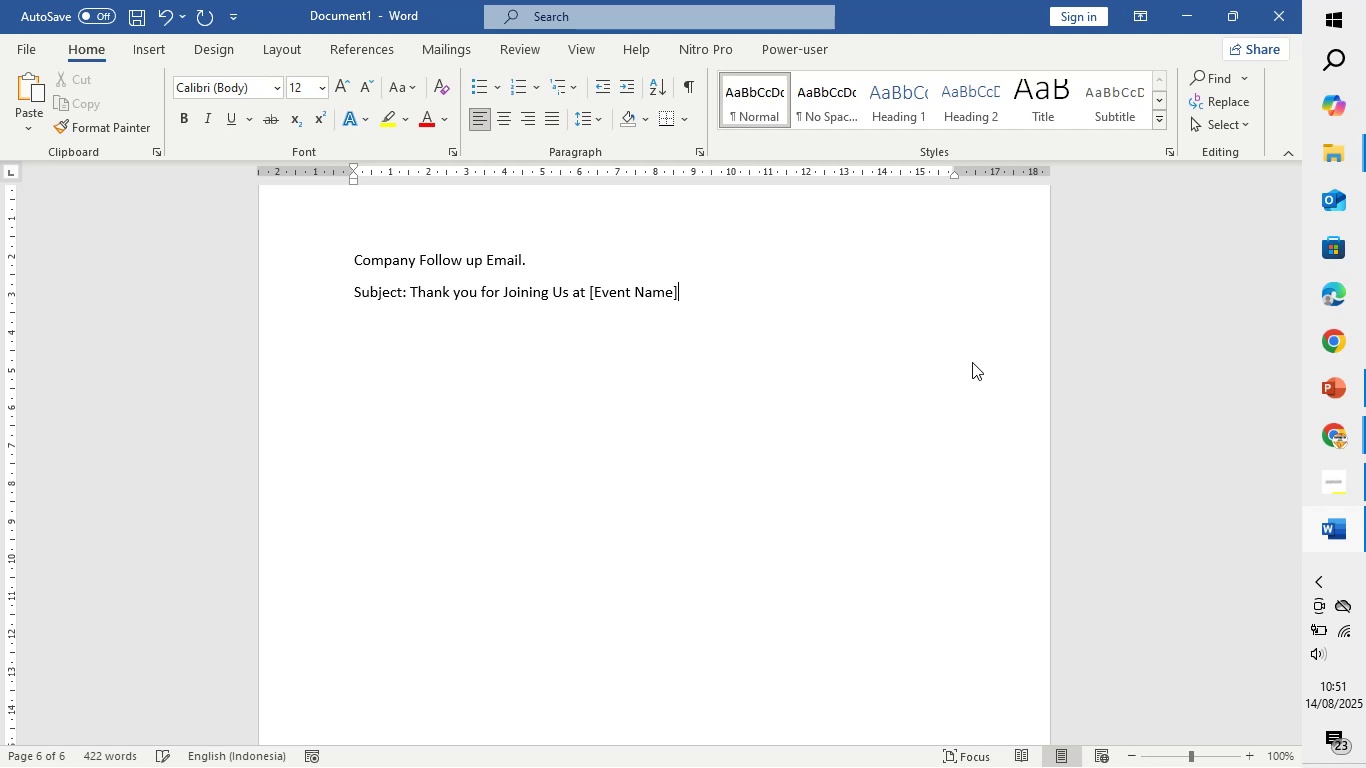 
key(Enter)
 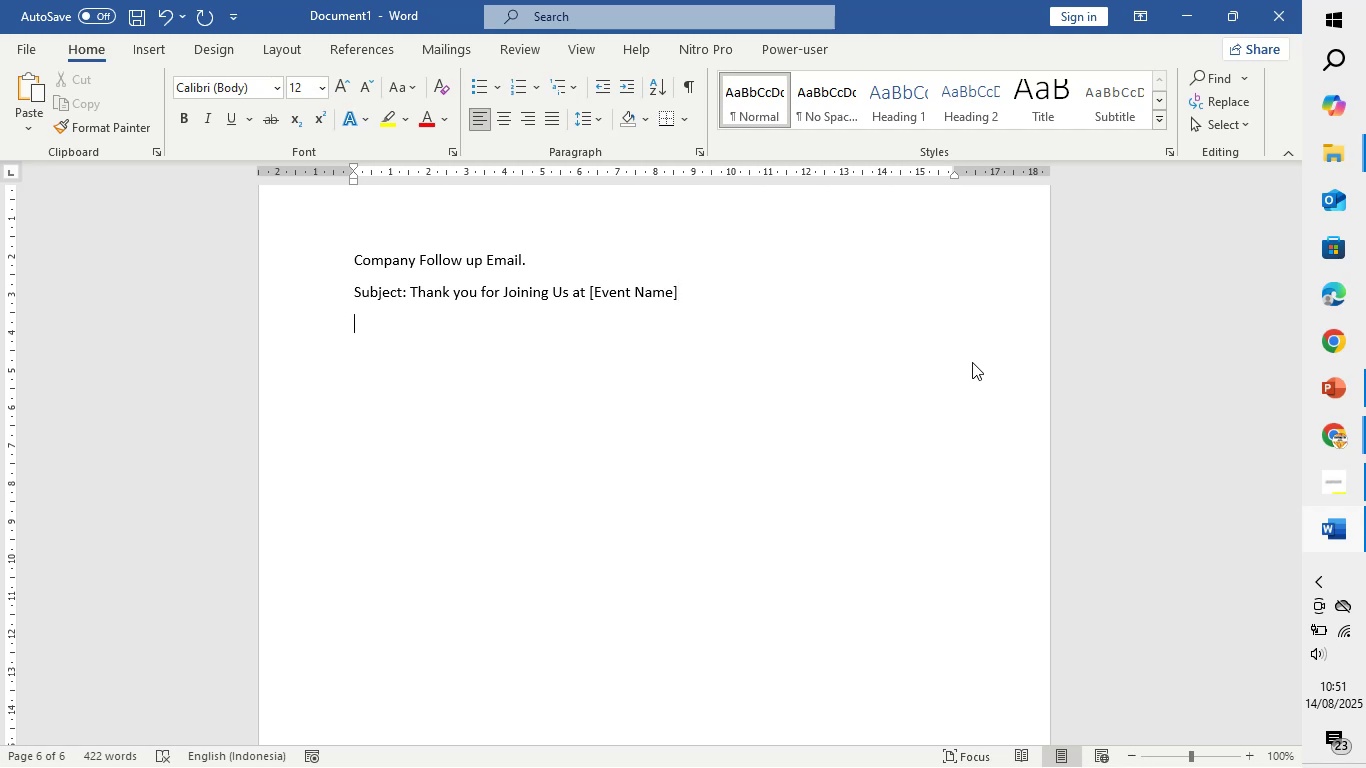 
key(Enter)
 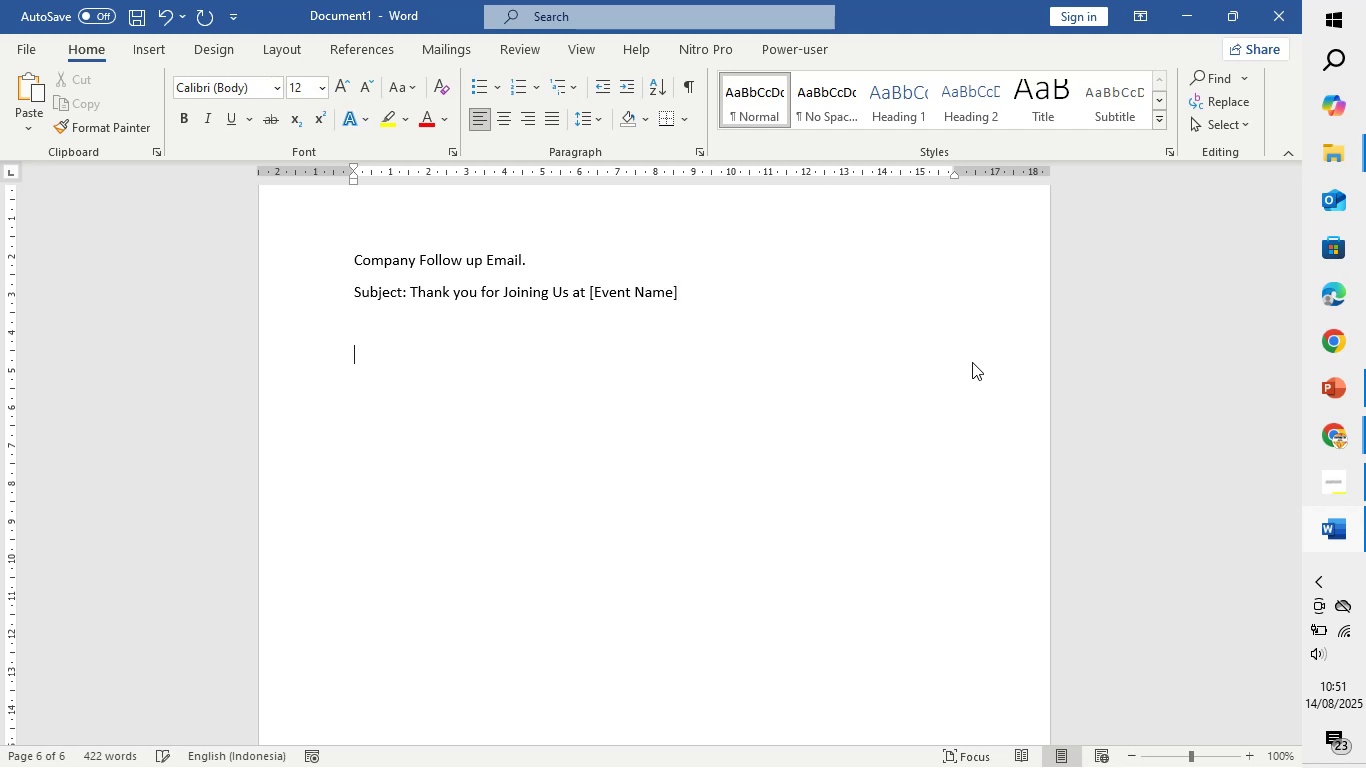 
type(Dear [Company Name] Team,)
 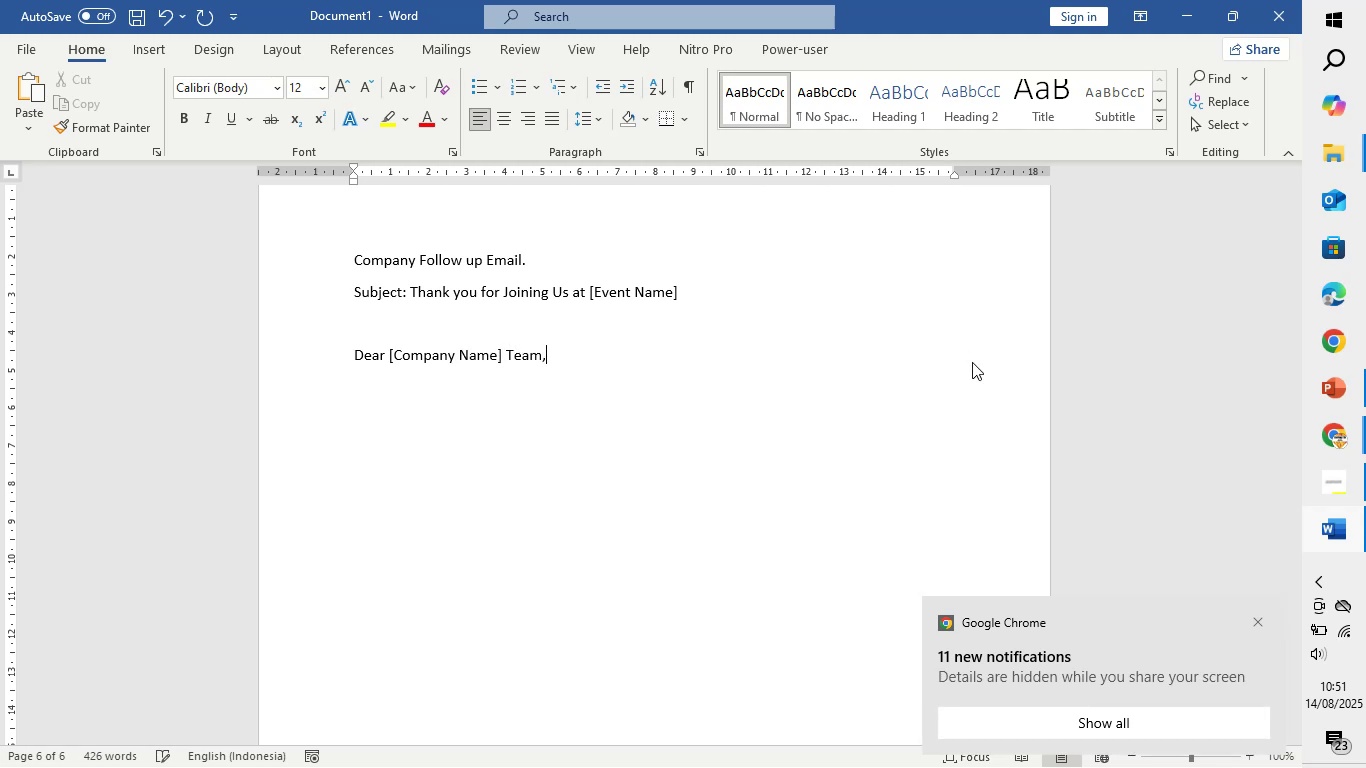 
key(Enter)
 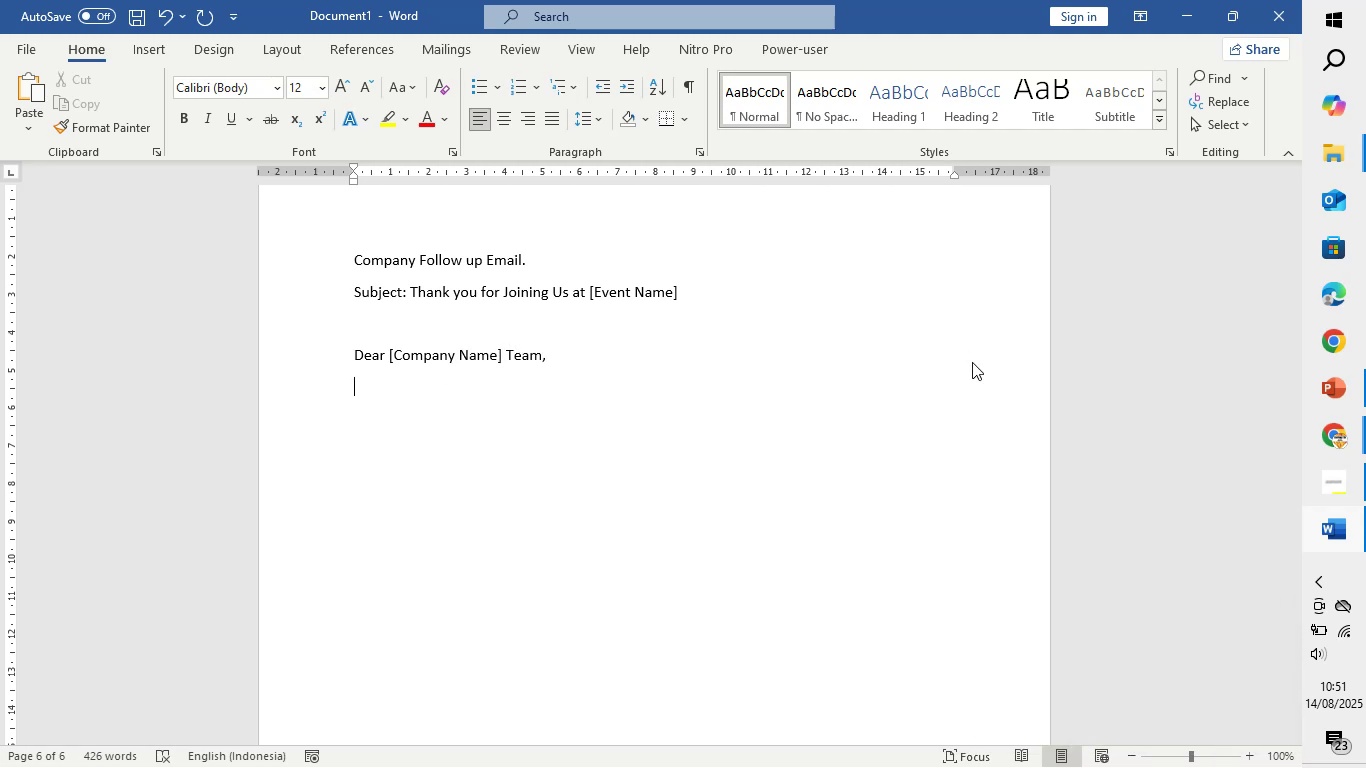 
type(On behalf our )
key(Backspace)
key(Backspace)
key(Backspace)
type(f our team, thank you for bring part of the [EVent )
key(Backspace)
key(Backspace)
key(Backspace)
key(Backspace)
key(Backspace)
type(vent Name])
 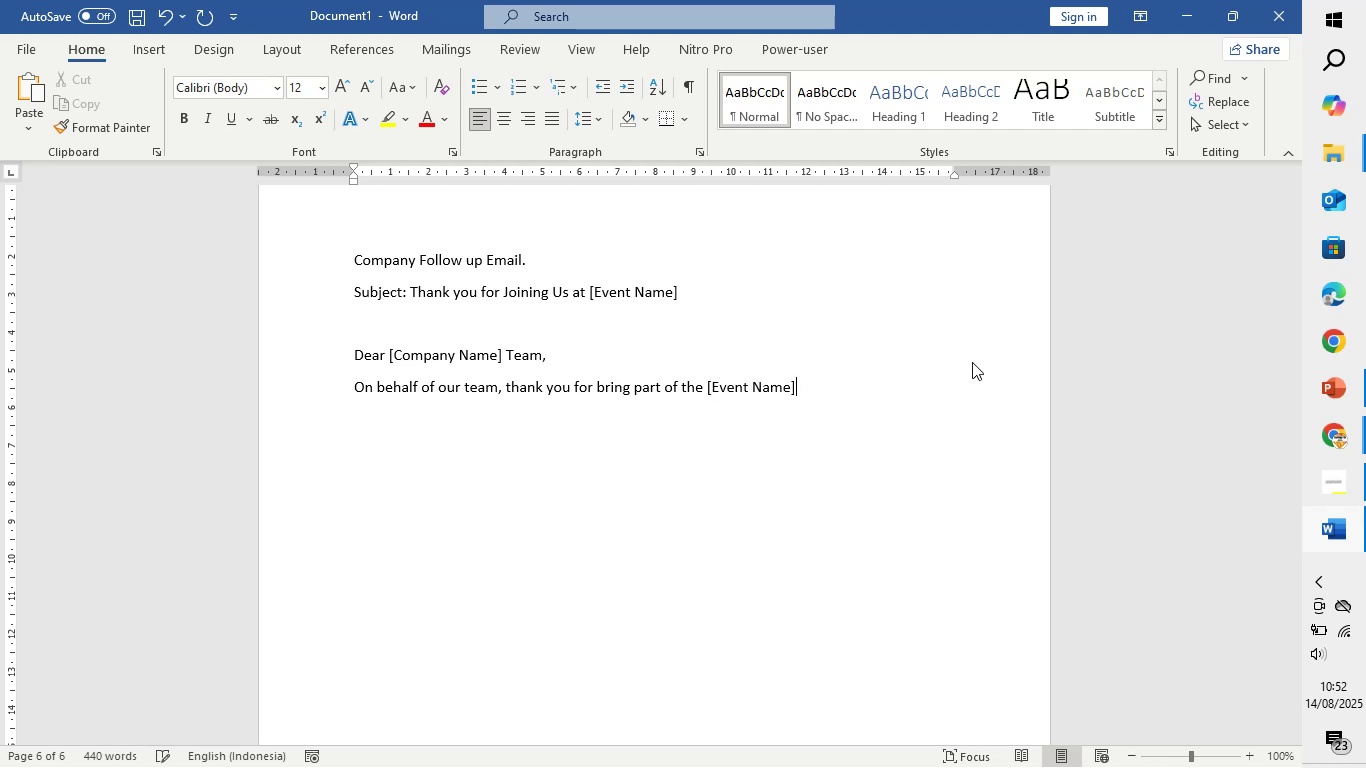 
type(. your )
key(Backspace)
key(Backspace)
key(Backspace)
key(Backspace)
key(Backspace)
type(Your presence added great value to our student community and the event as whole)
key(Backspace)
key(Backspace)
key(Backspace)
key(Backspace)
key(Backspace)
type(a whole.)
 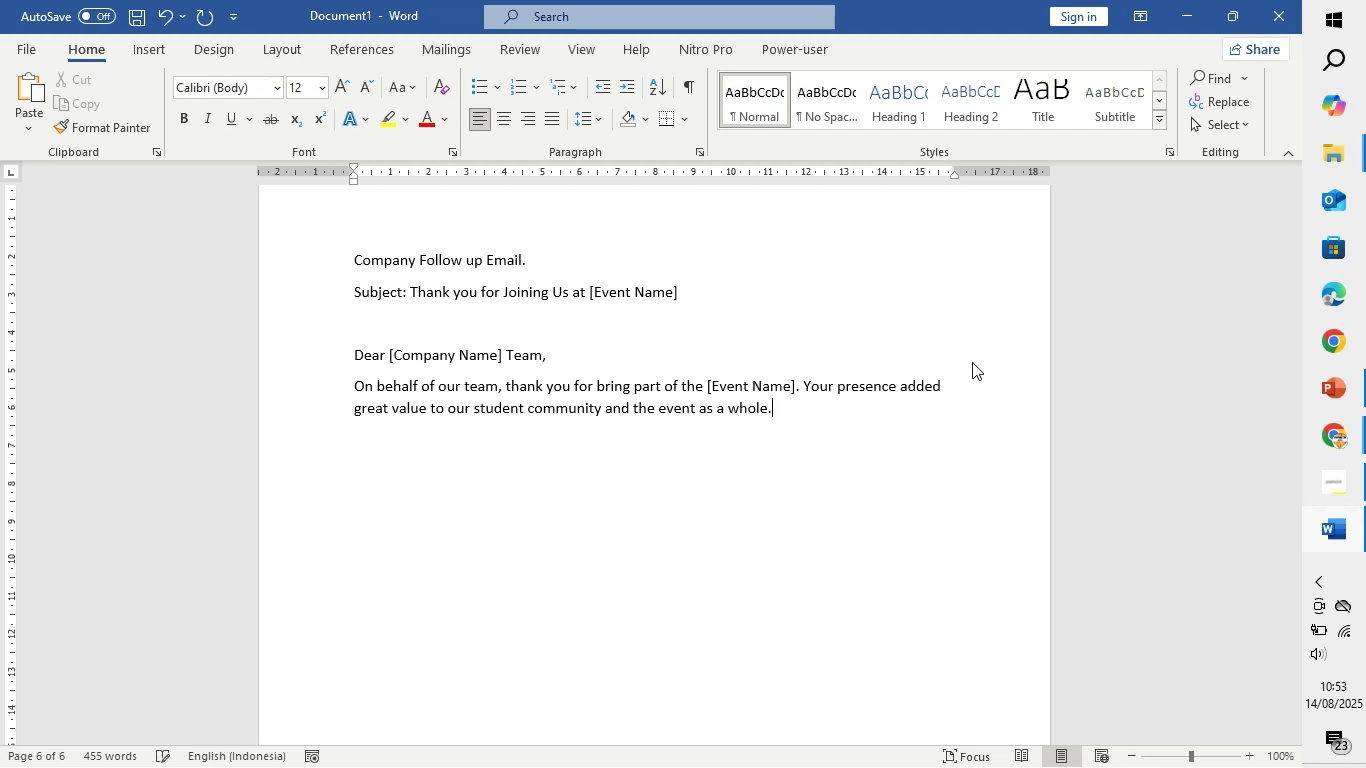 
key(Enter)
 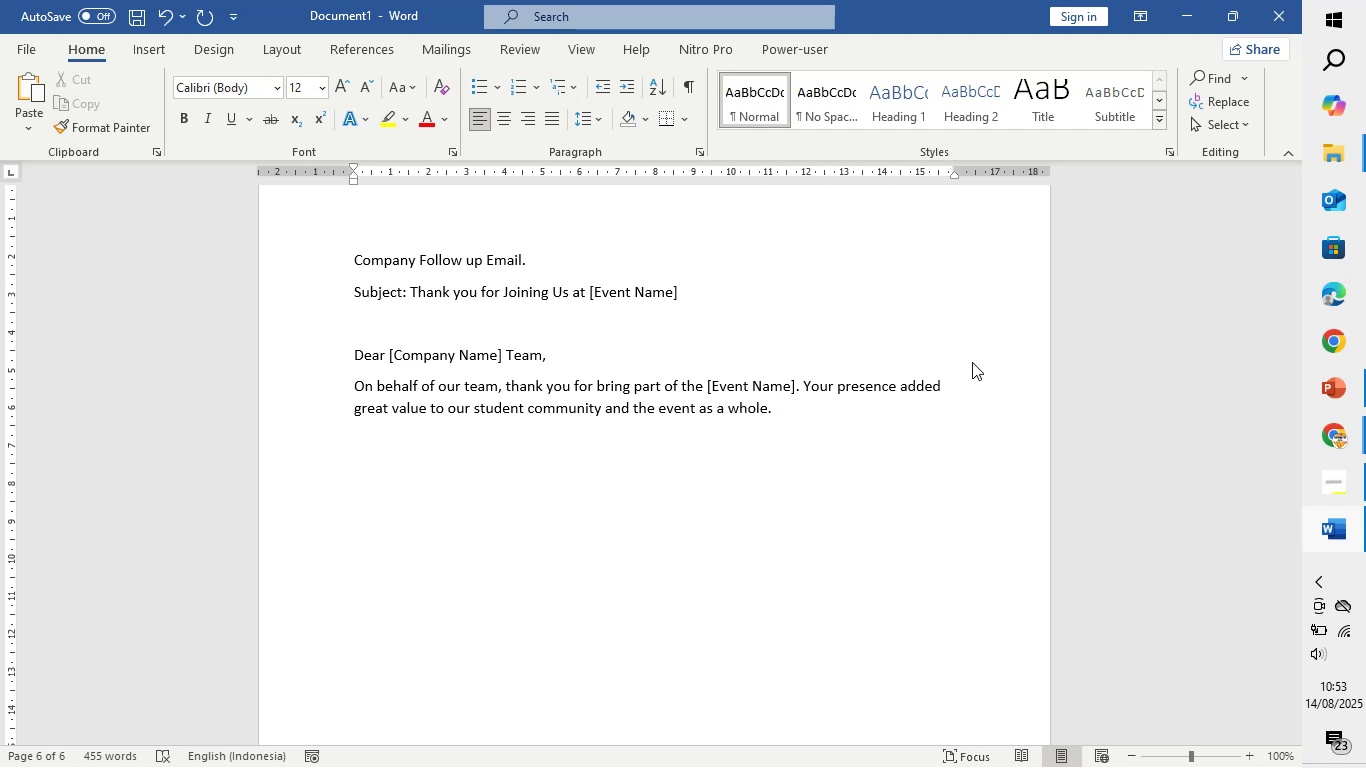 
type(We'd love to hear about your xperience)
 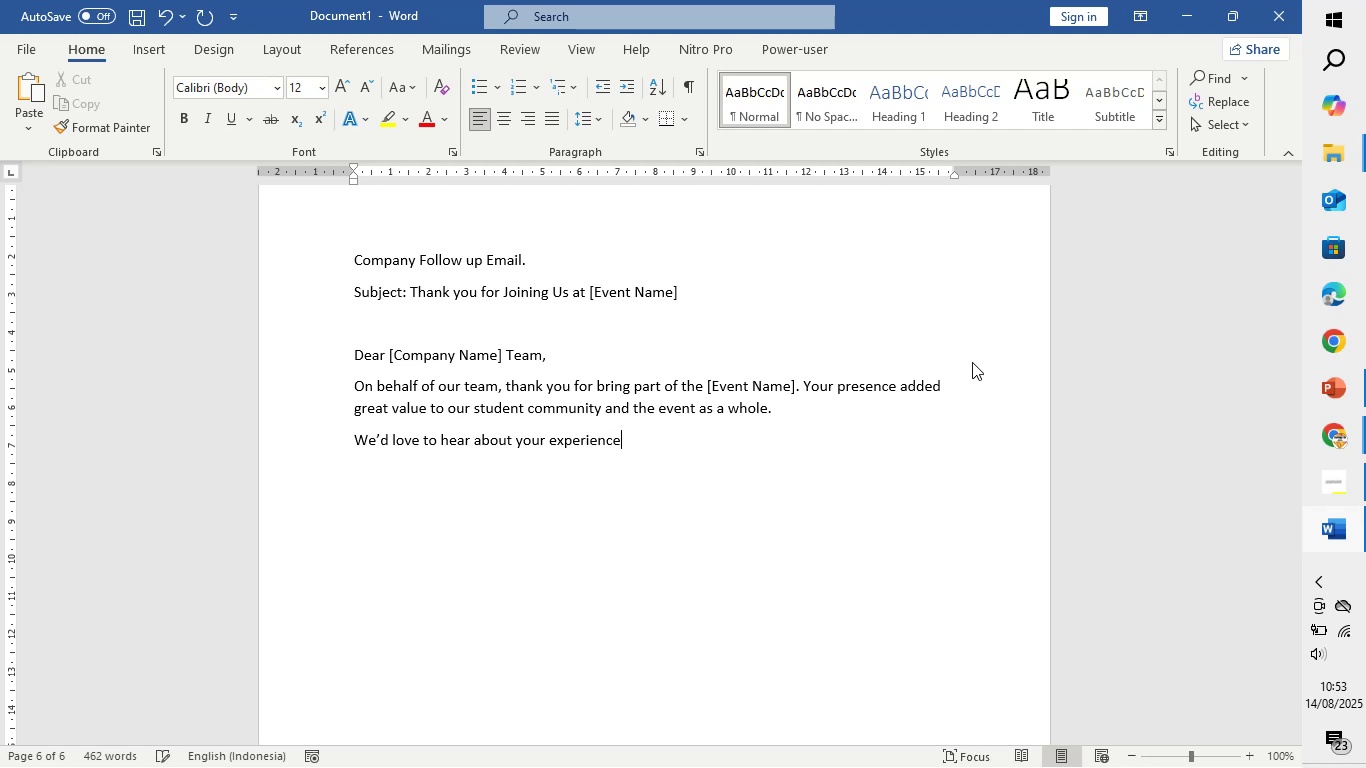 
type(. Please take a minute to complete)
 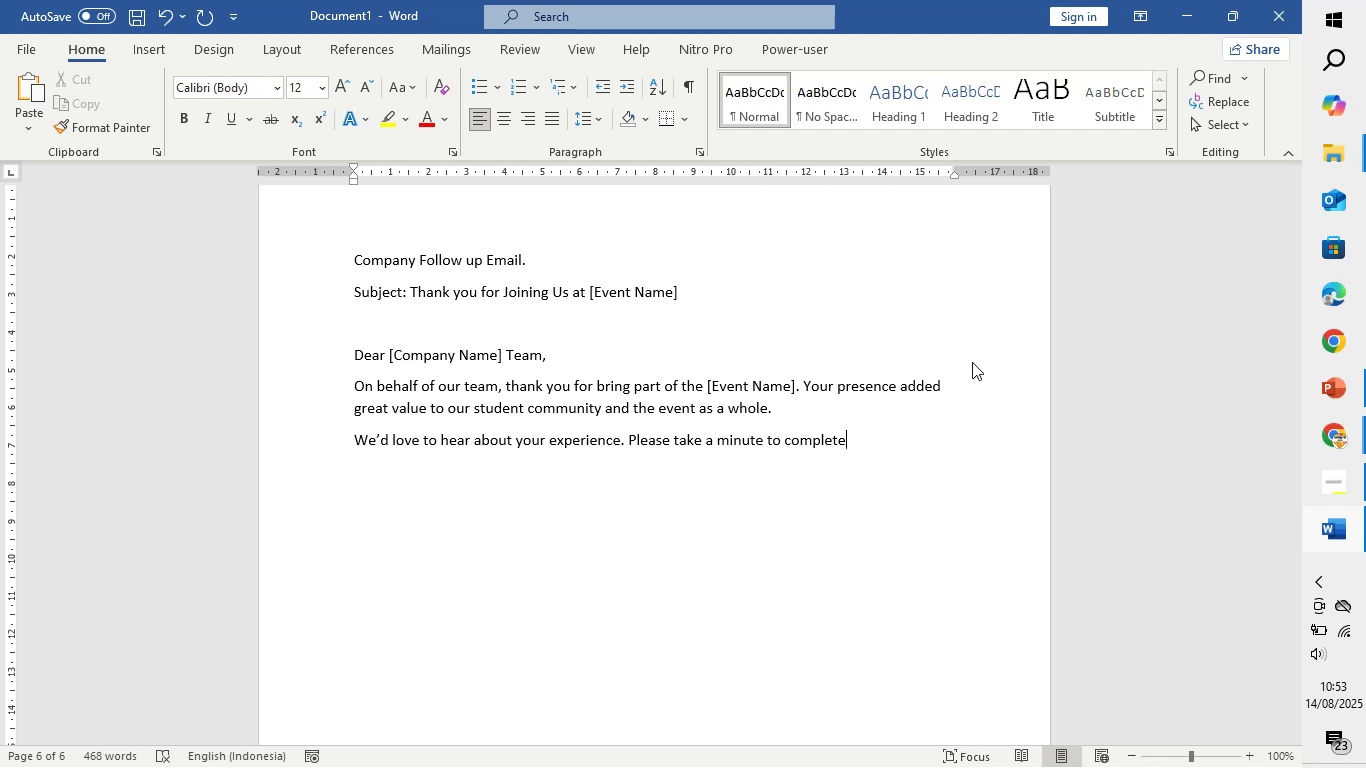 
wait(6.47)
 